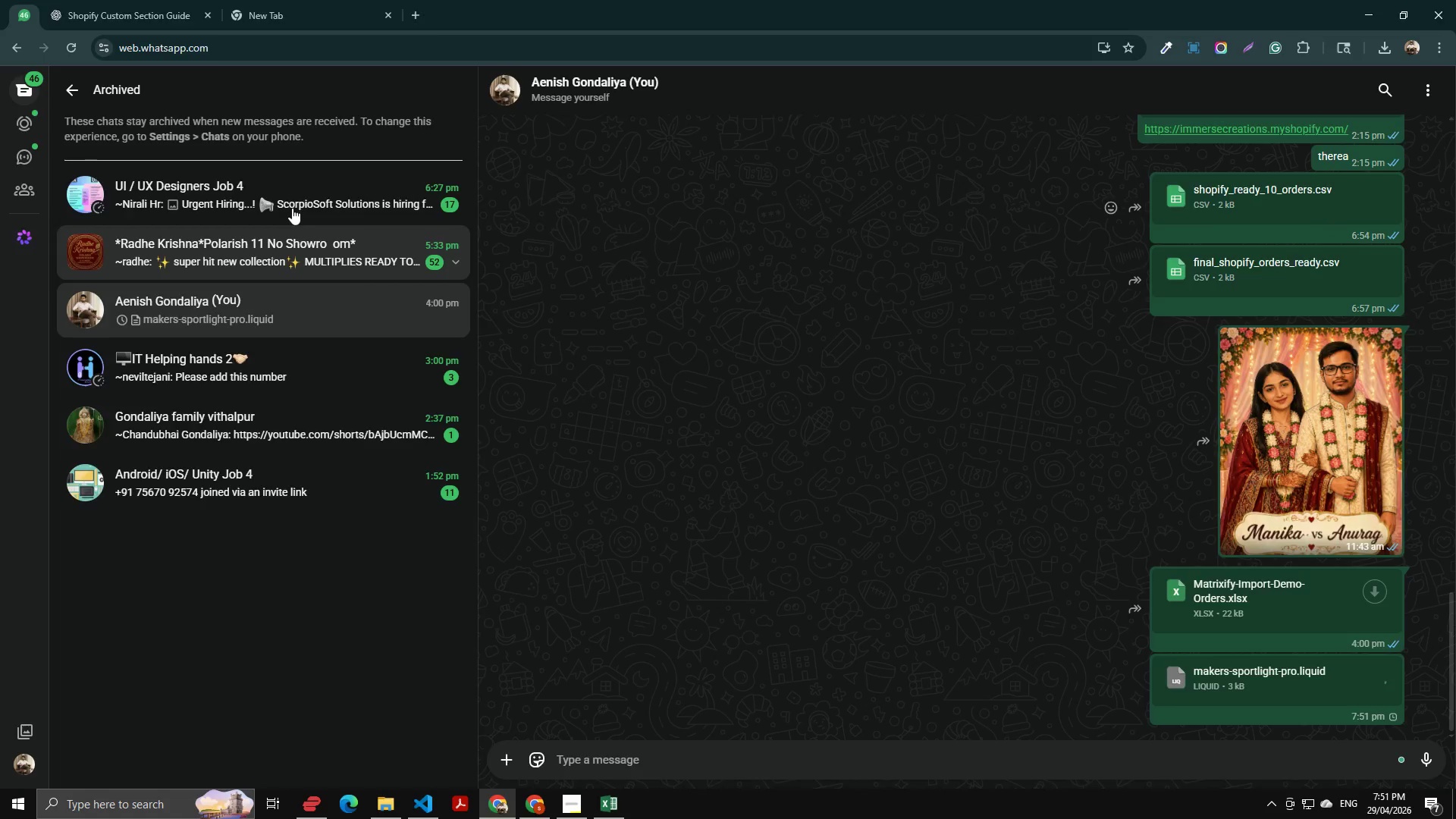 
key(Alt+Tab)
 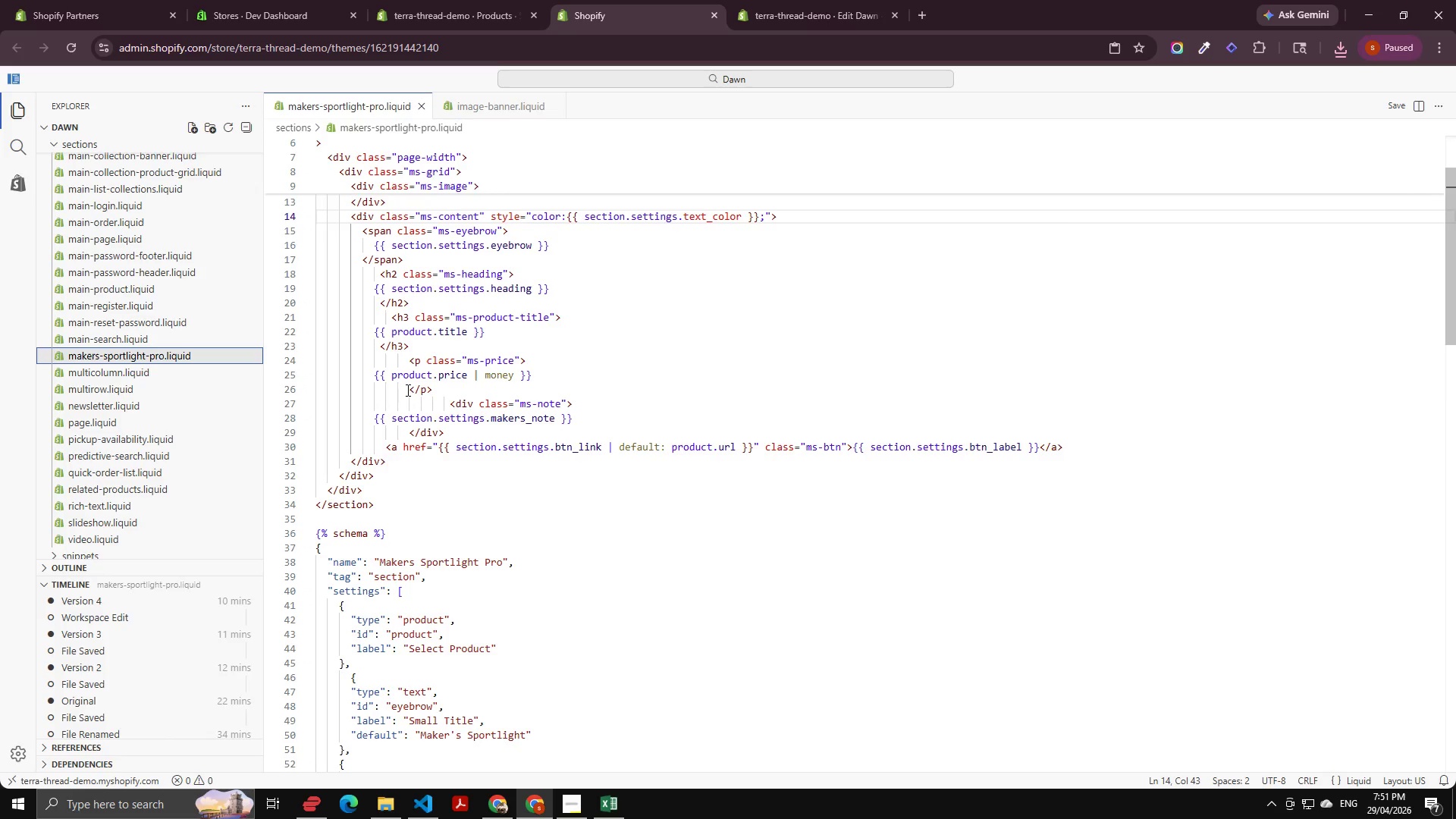 
left_click([406, 390])
 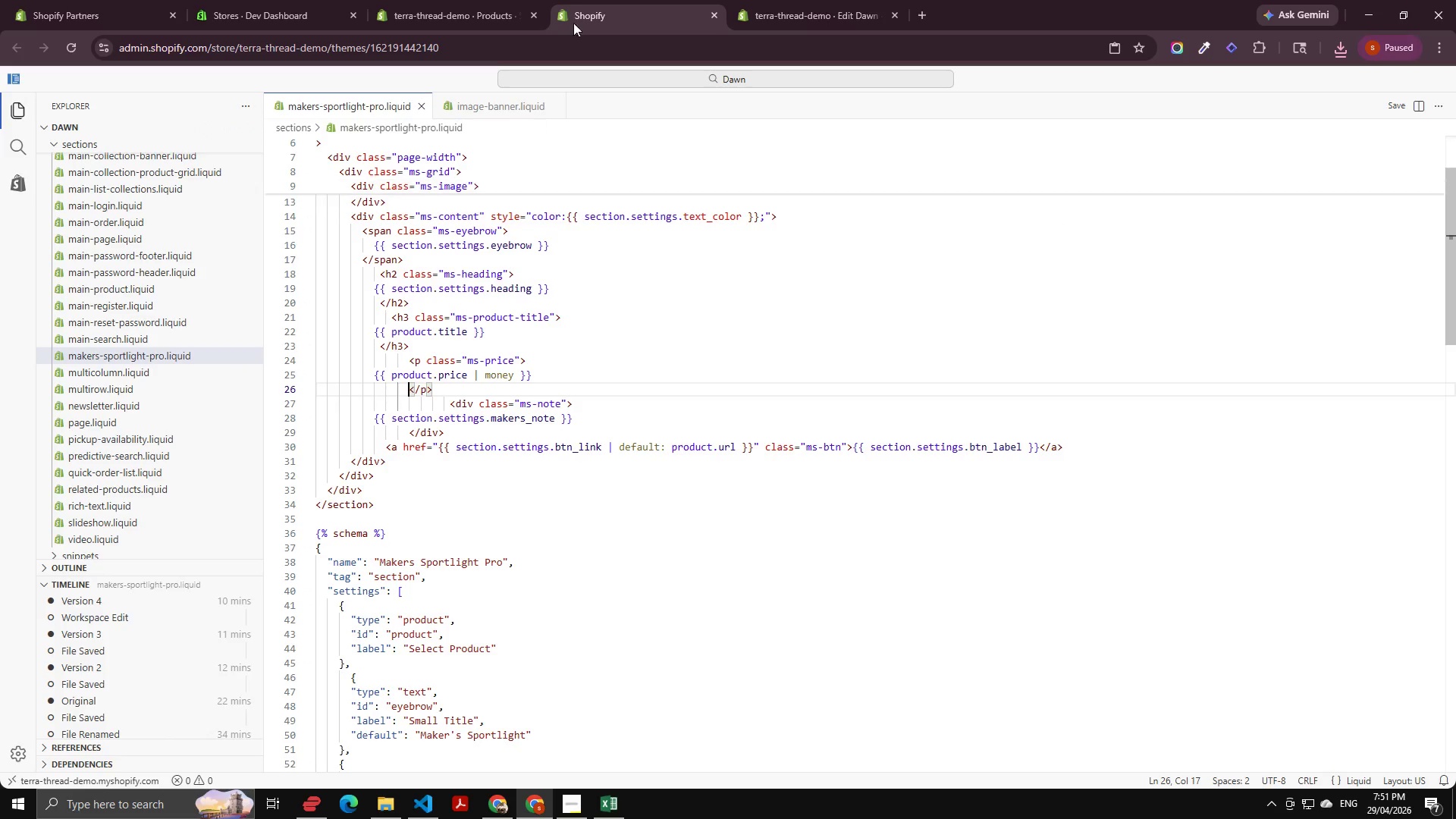 
left_click([470, 367])
 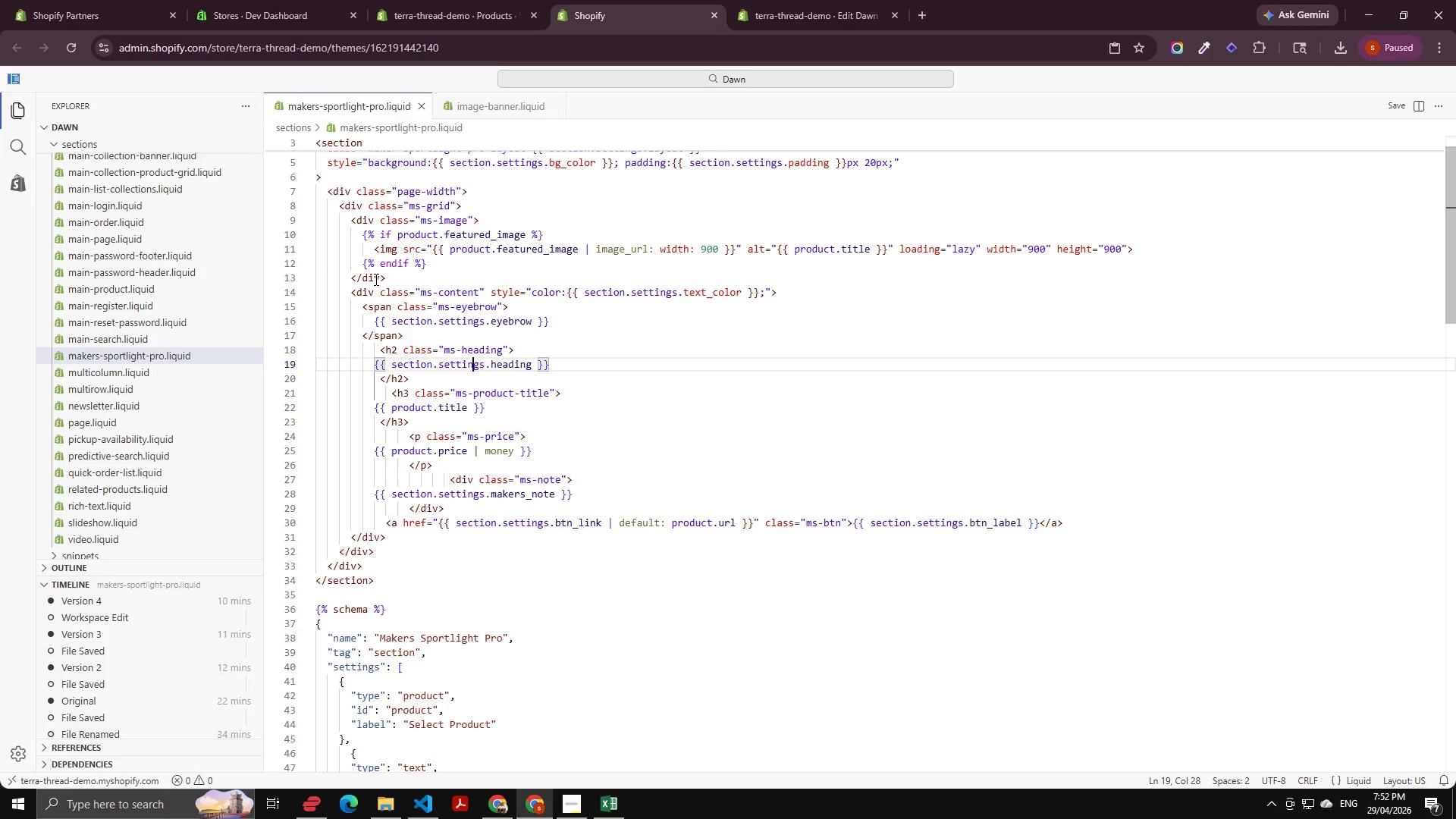 
scroll: coordinate [470, 382], scroll_direction: up, amount: 5.0
 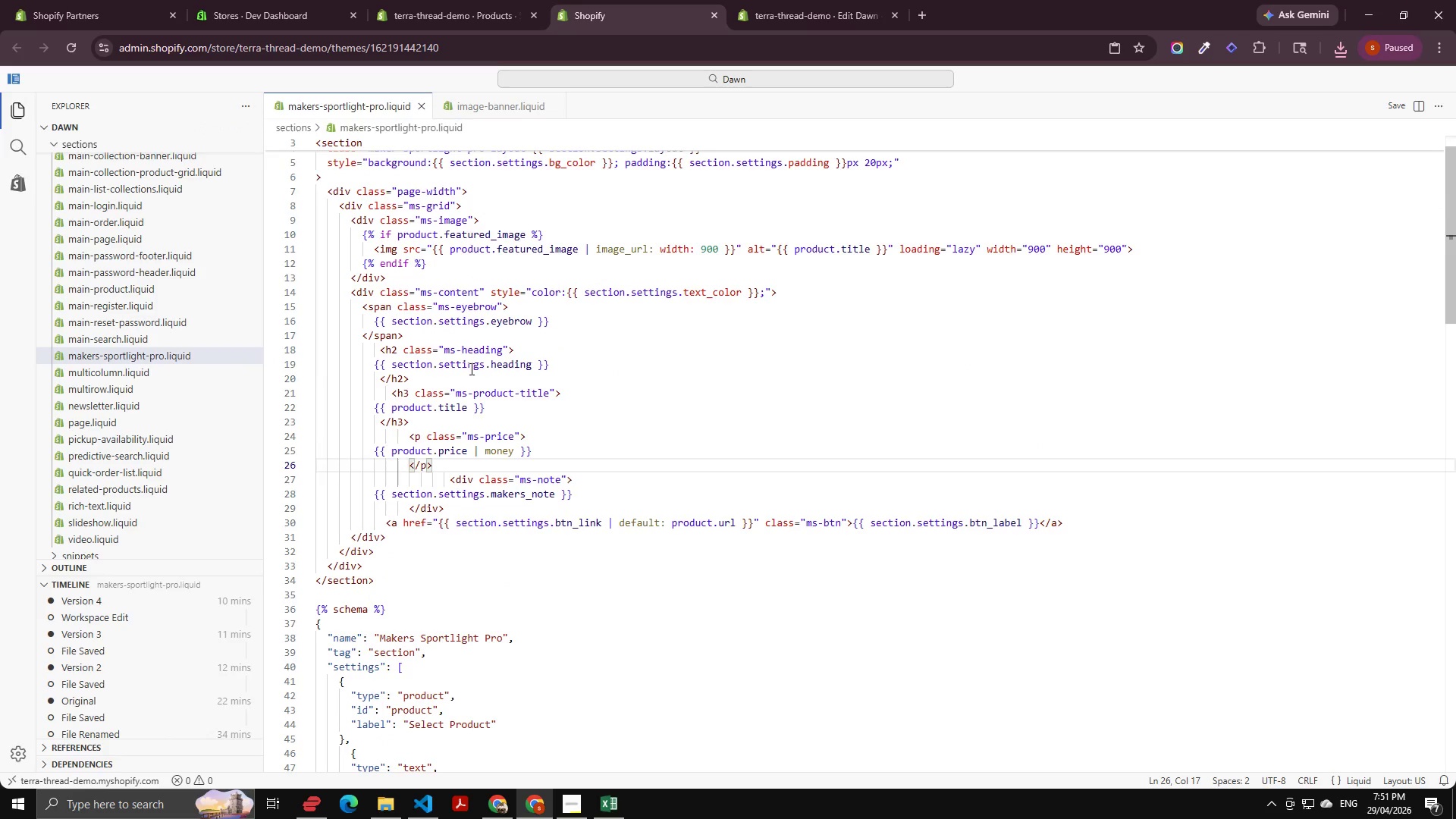 
wait(91.19)
 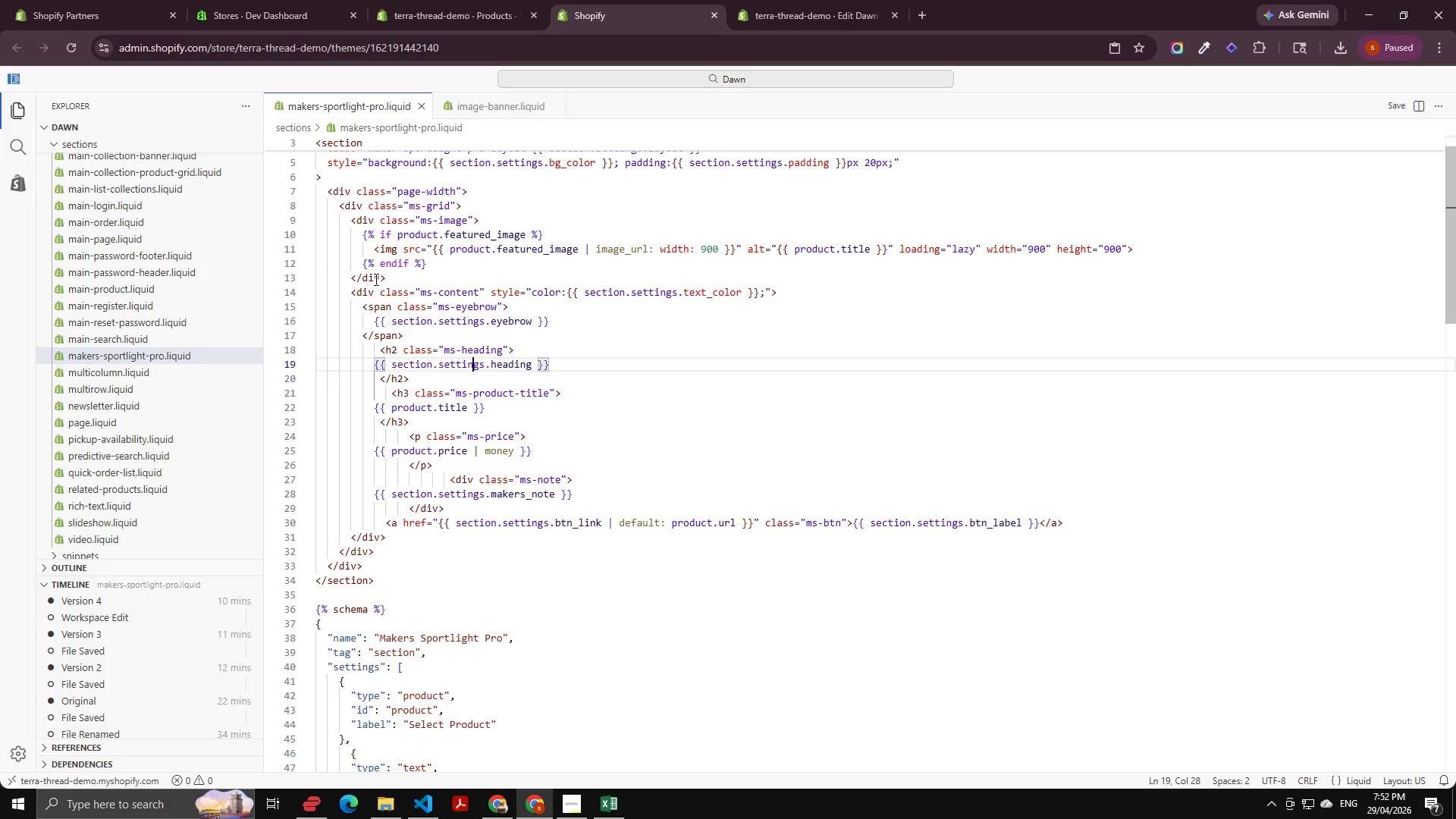 
type( sd )
 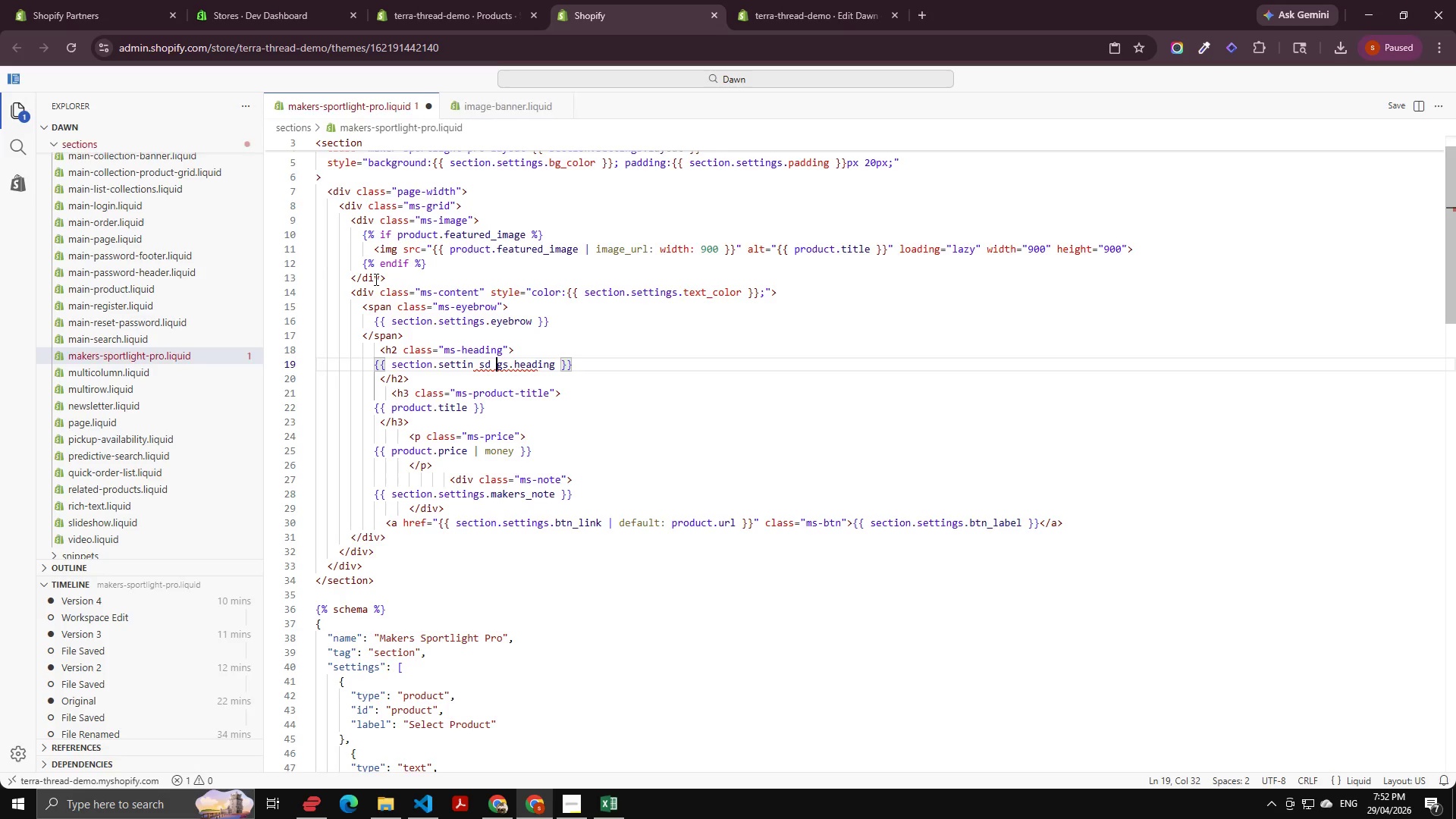 
key(Control+Z)
 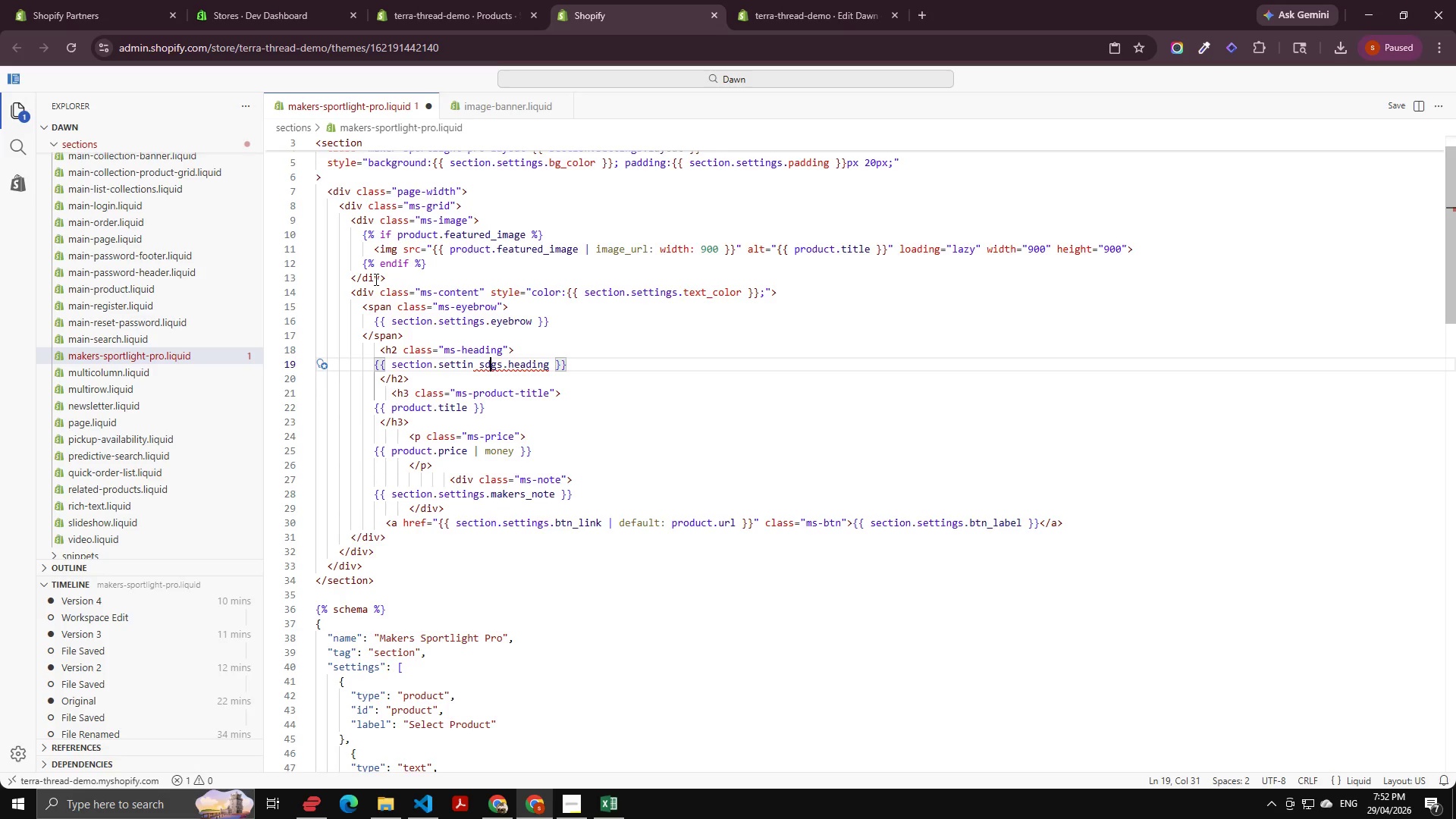 
key(Z)
 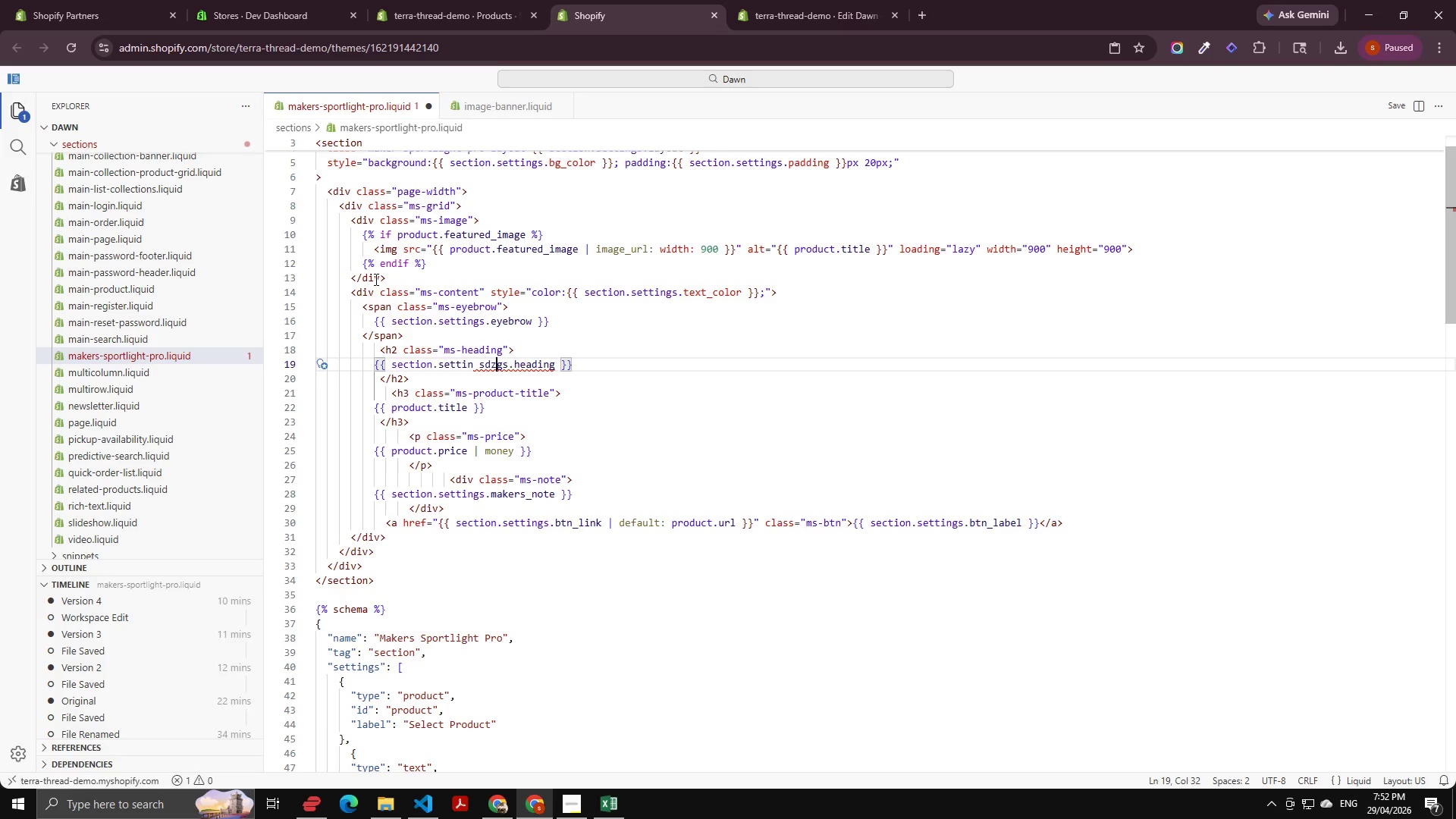 
key(Control+Z)
 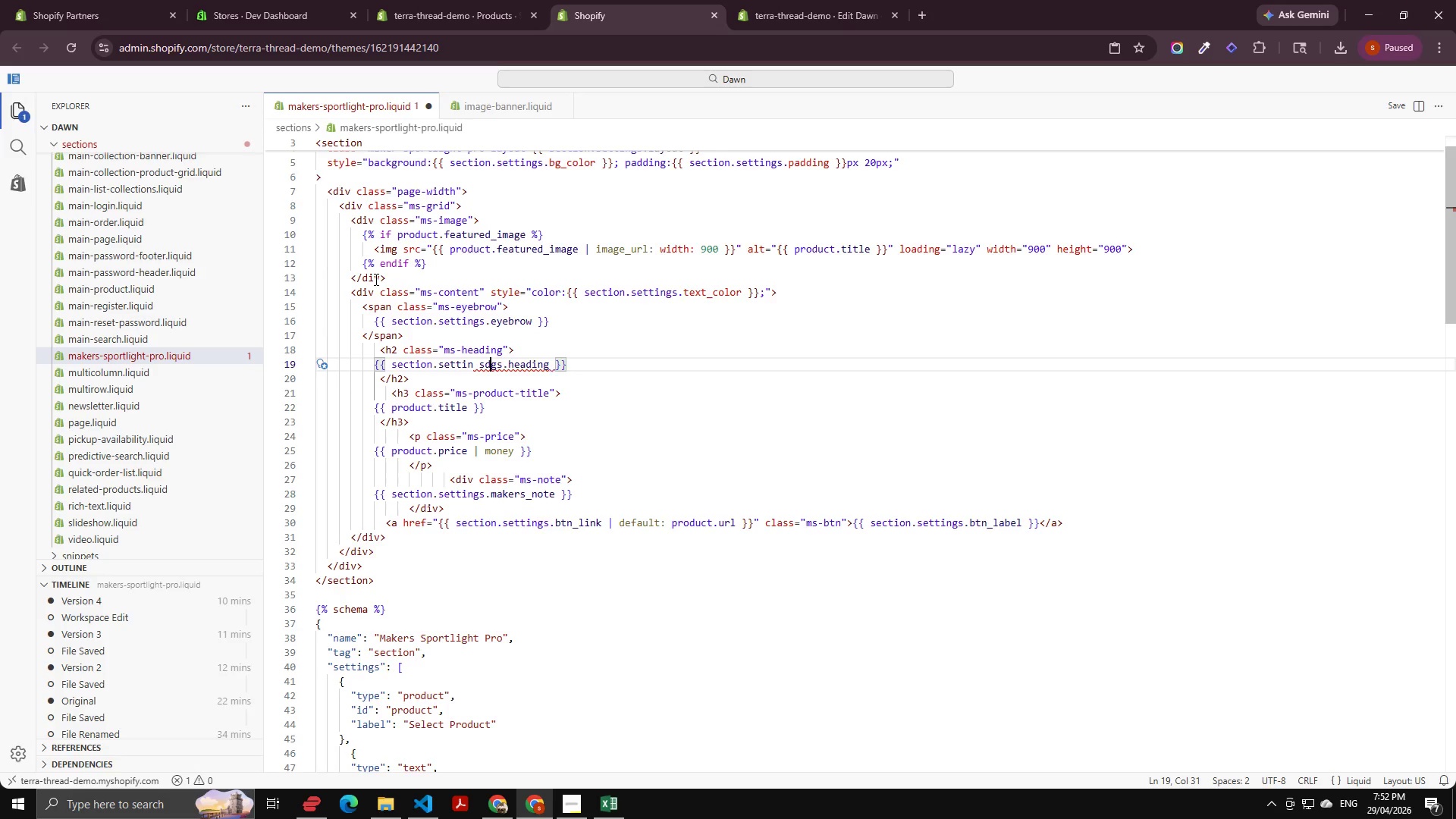 
key(Control+Z)
 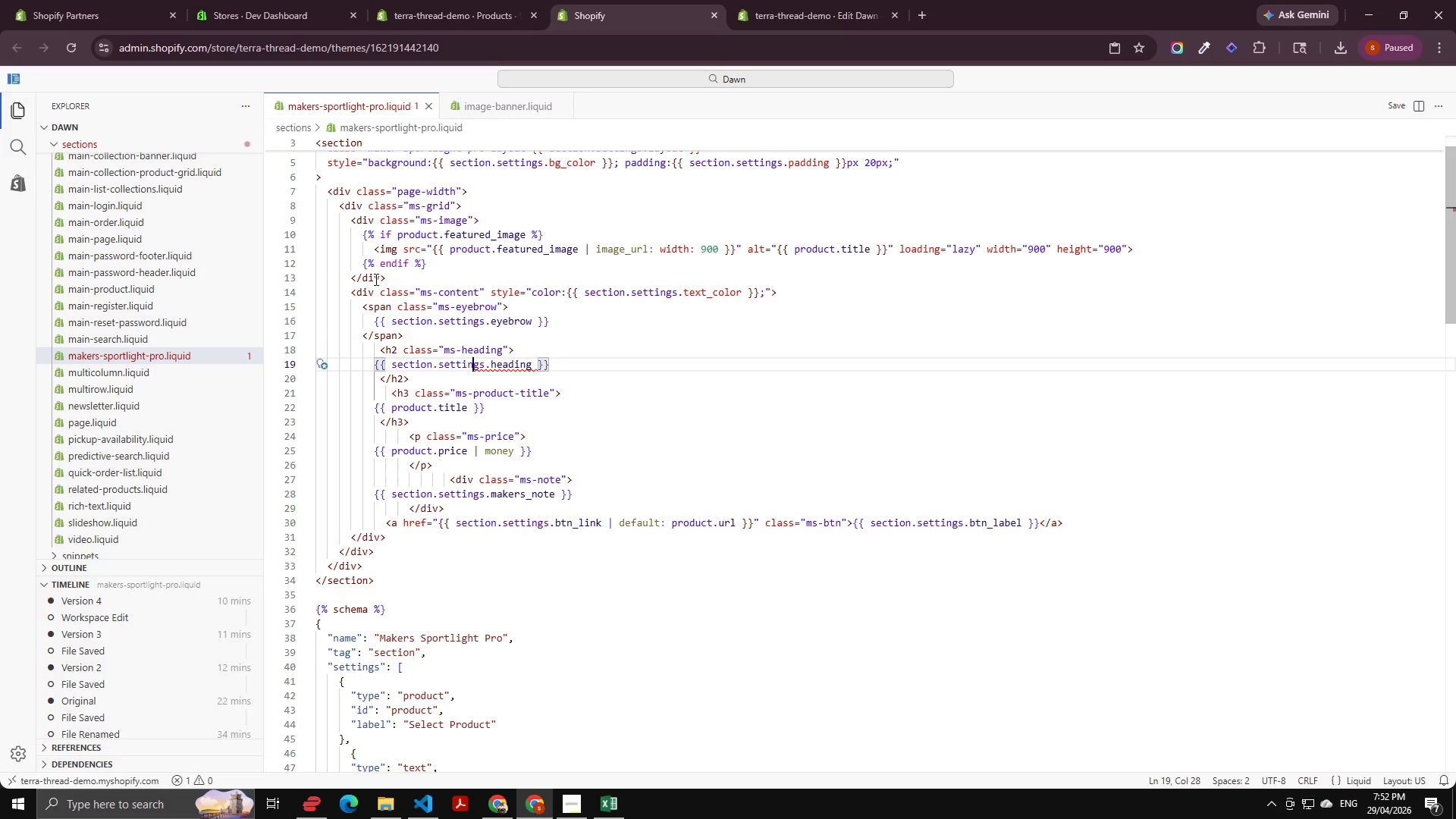 
key(Z)
 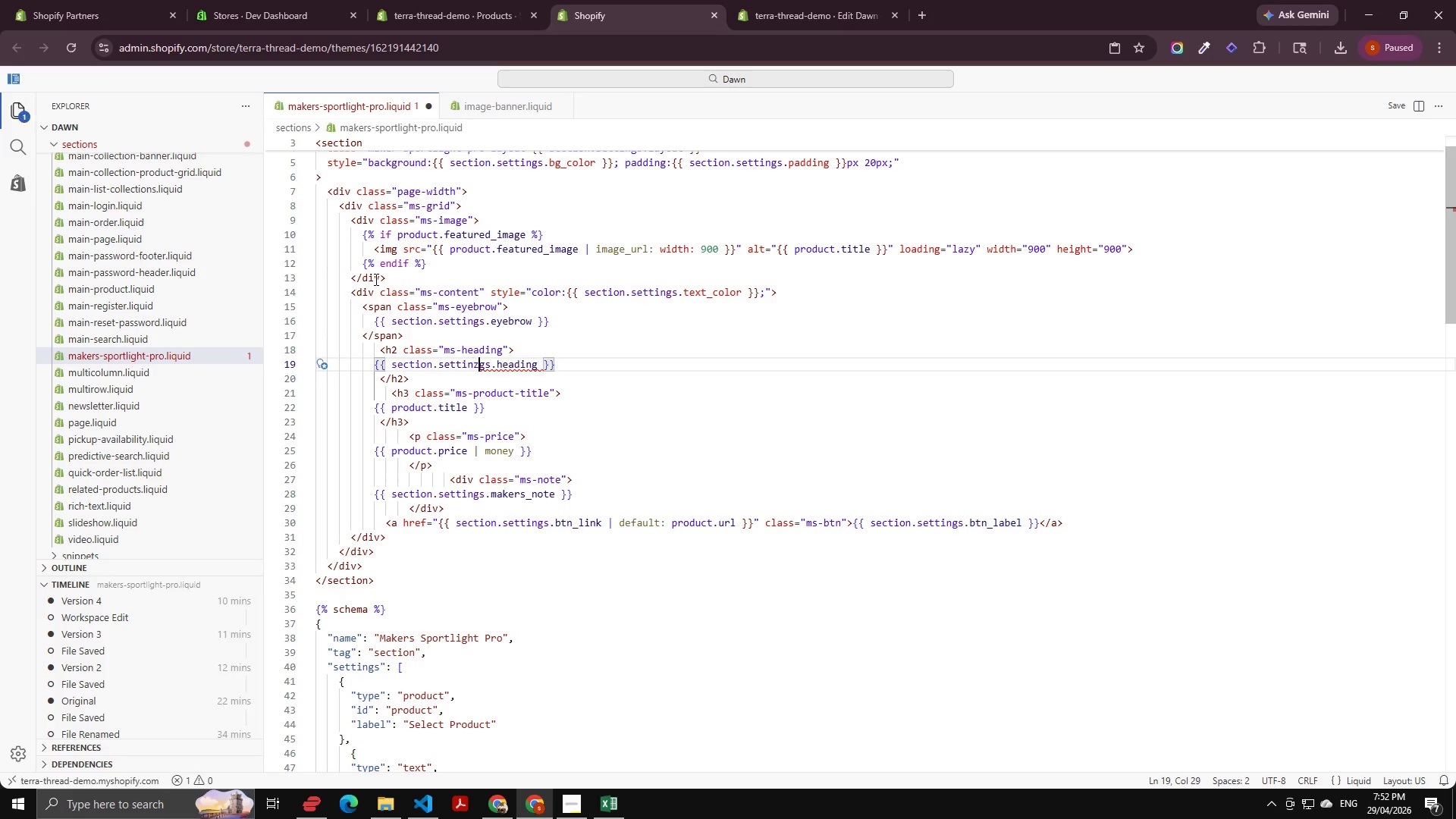 
key(Control+ControlLeft)
 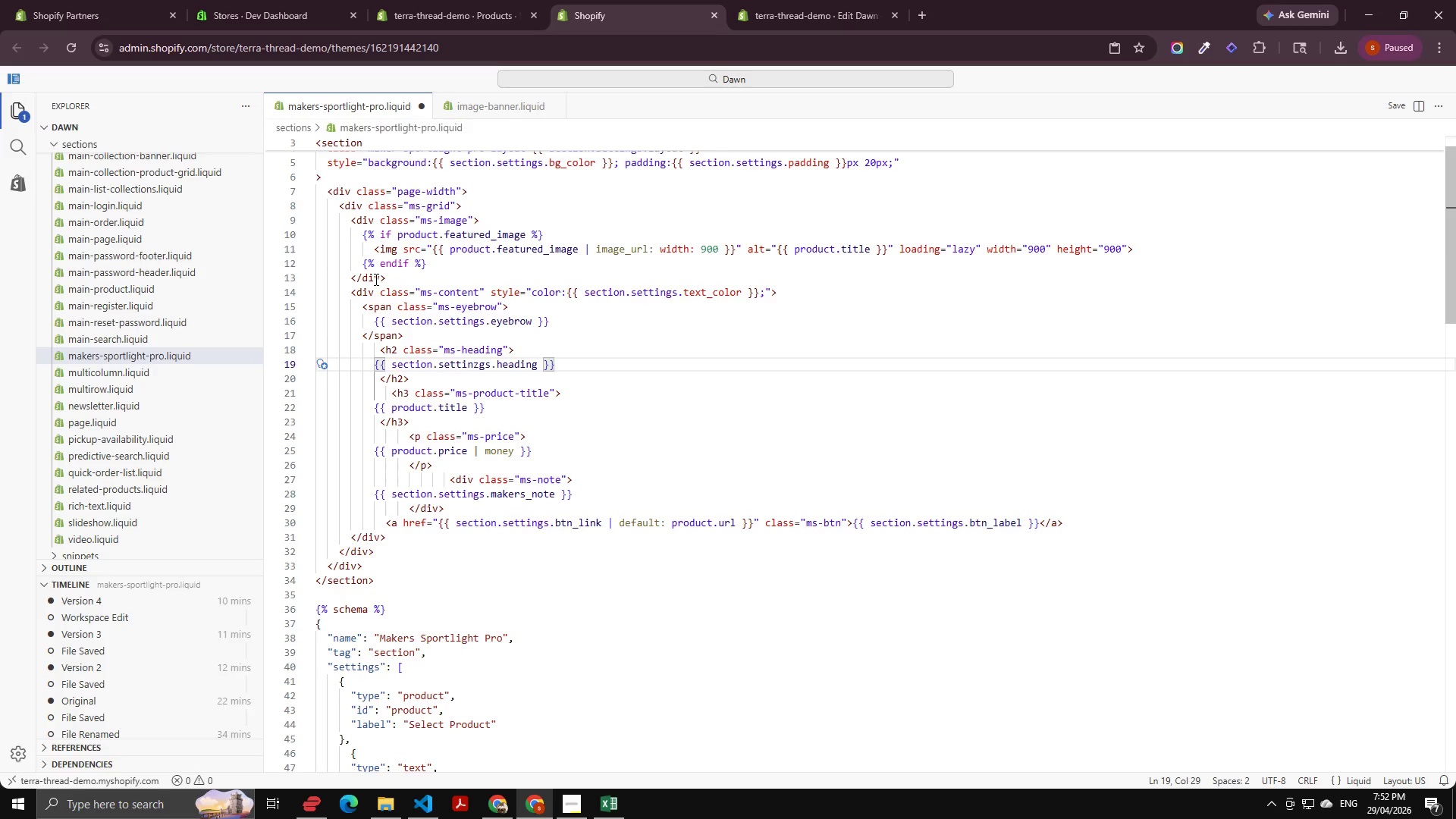 
hold_key(key=ControlLeft, duration=0.34)
 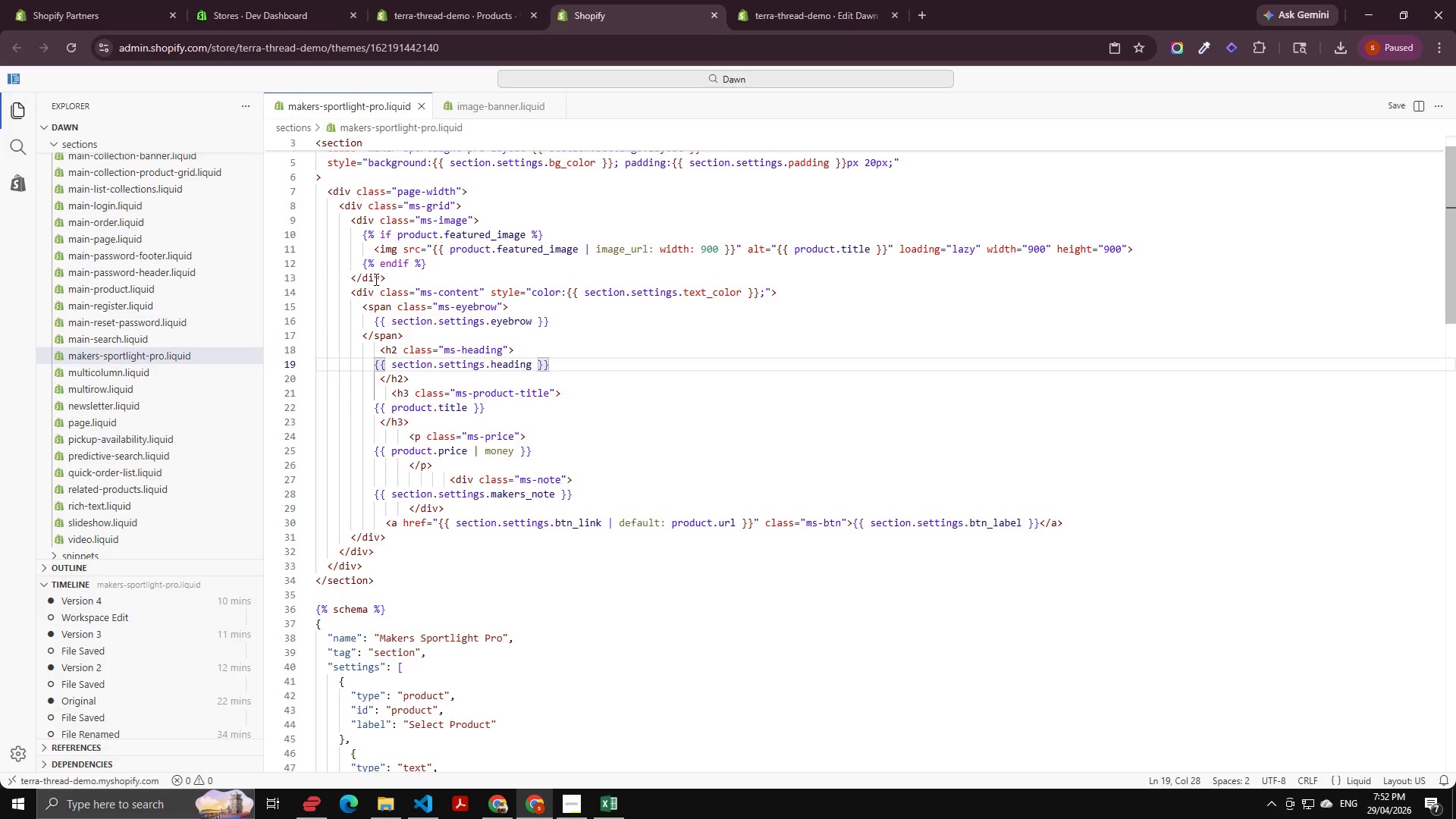 
key(Z)
 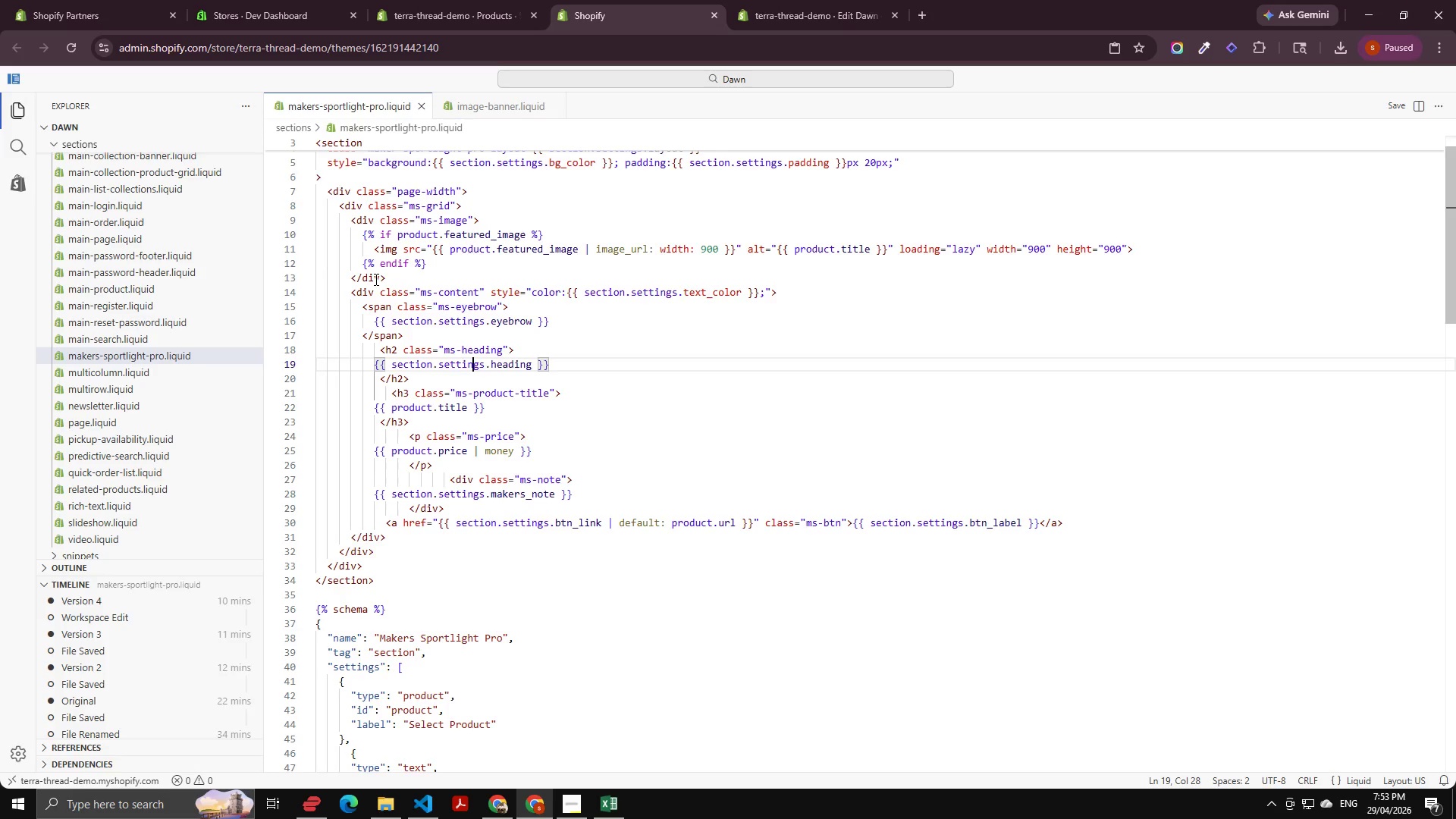 
wait(55.88)
 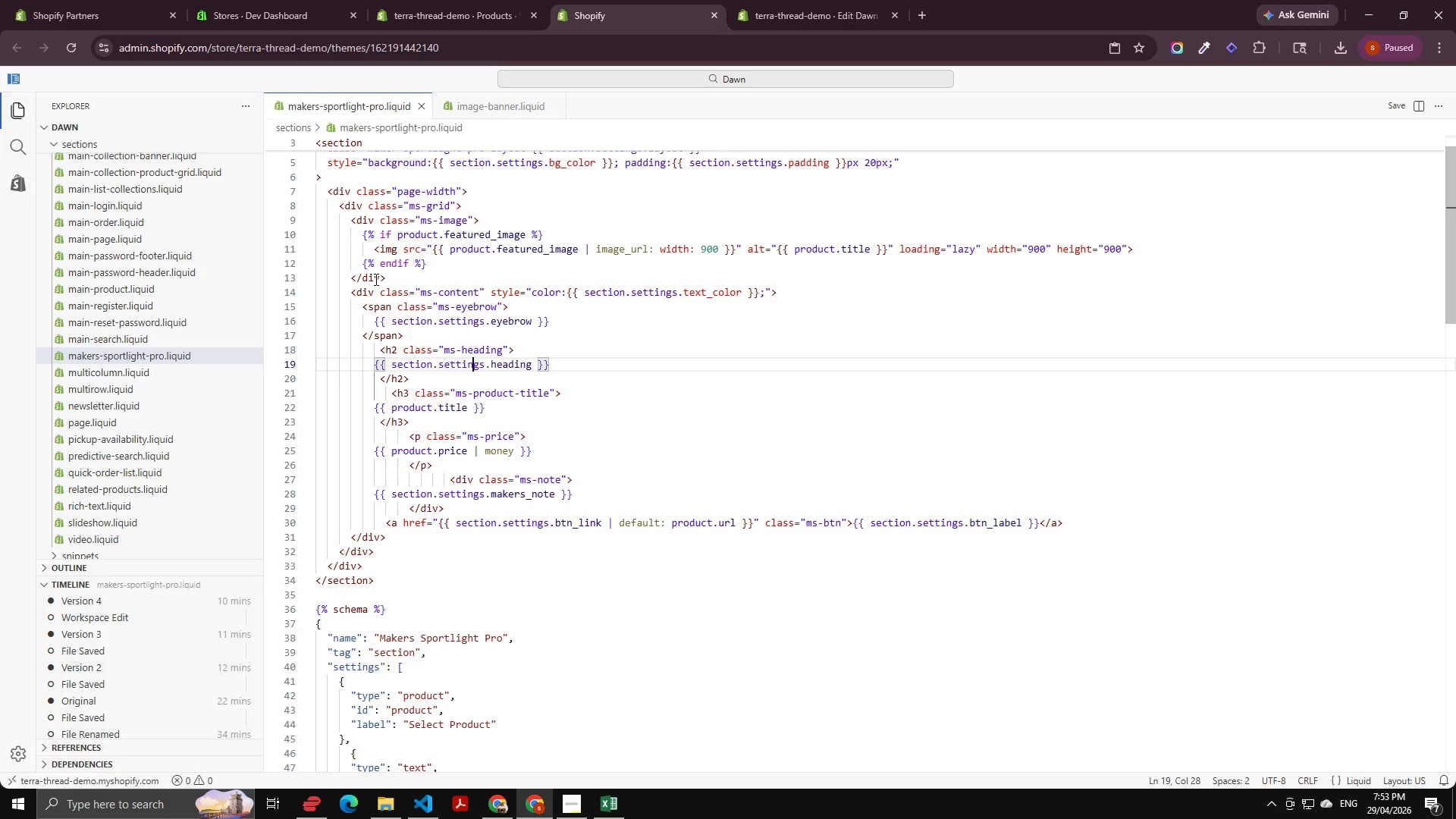 
scroll: coordinate [544, 307], scroll_direction: up, amount: 19.0
 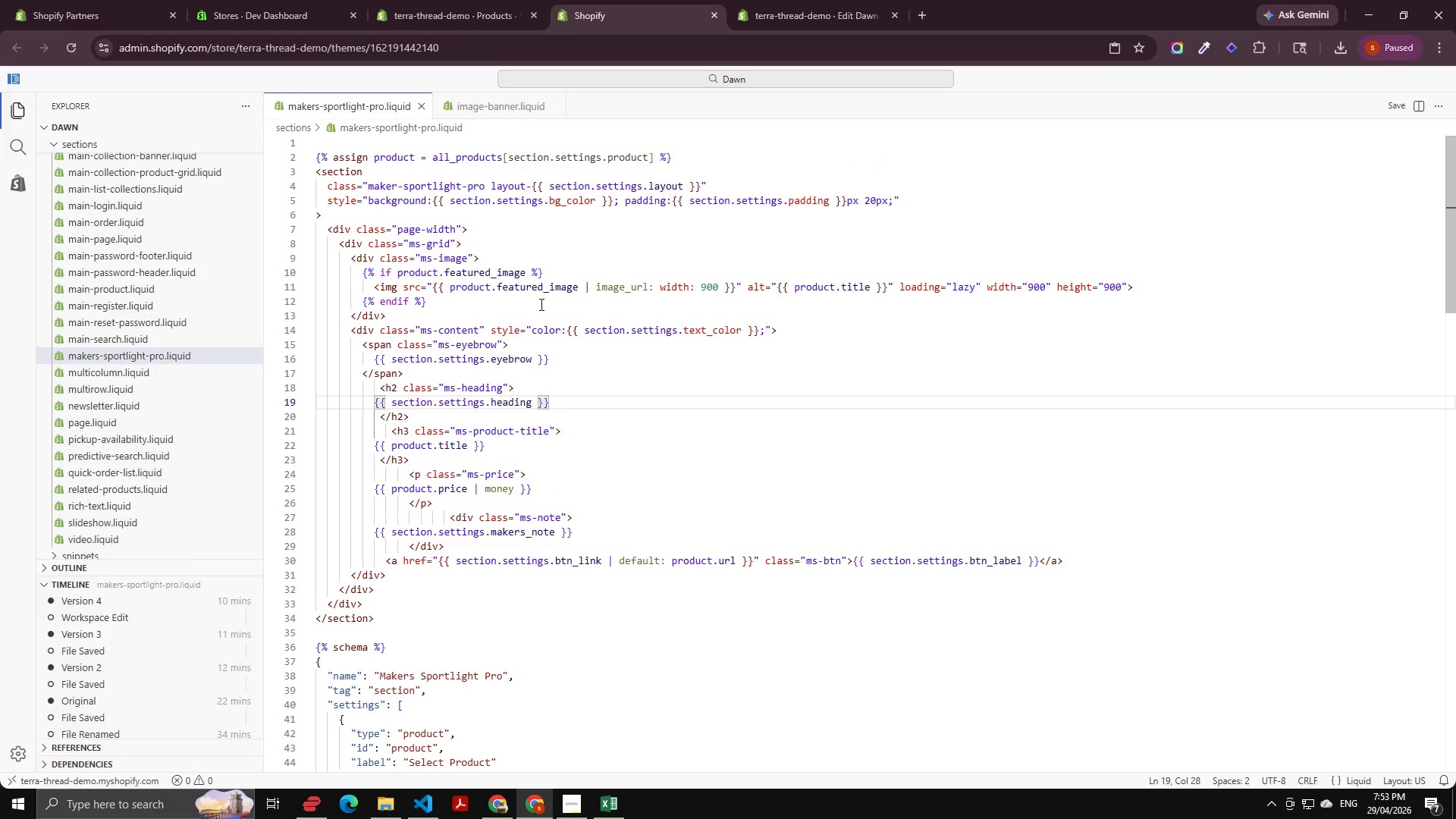 
scroll: coordinate [546, 318], scroll_direction: down, amount: 6.0
 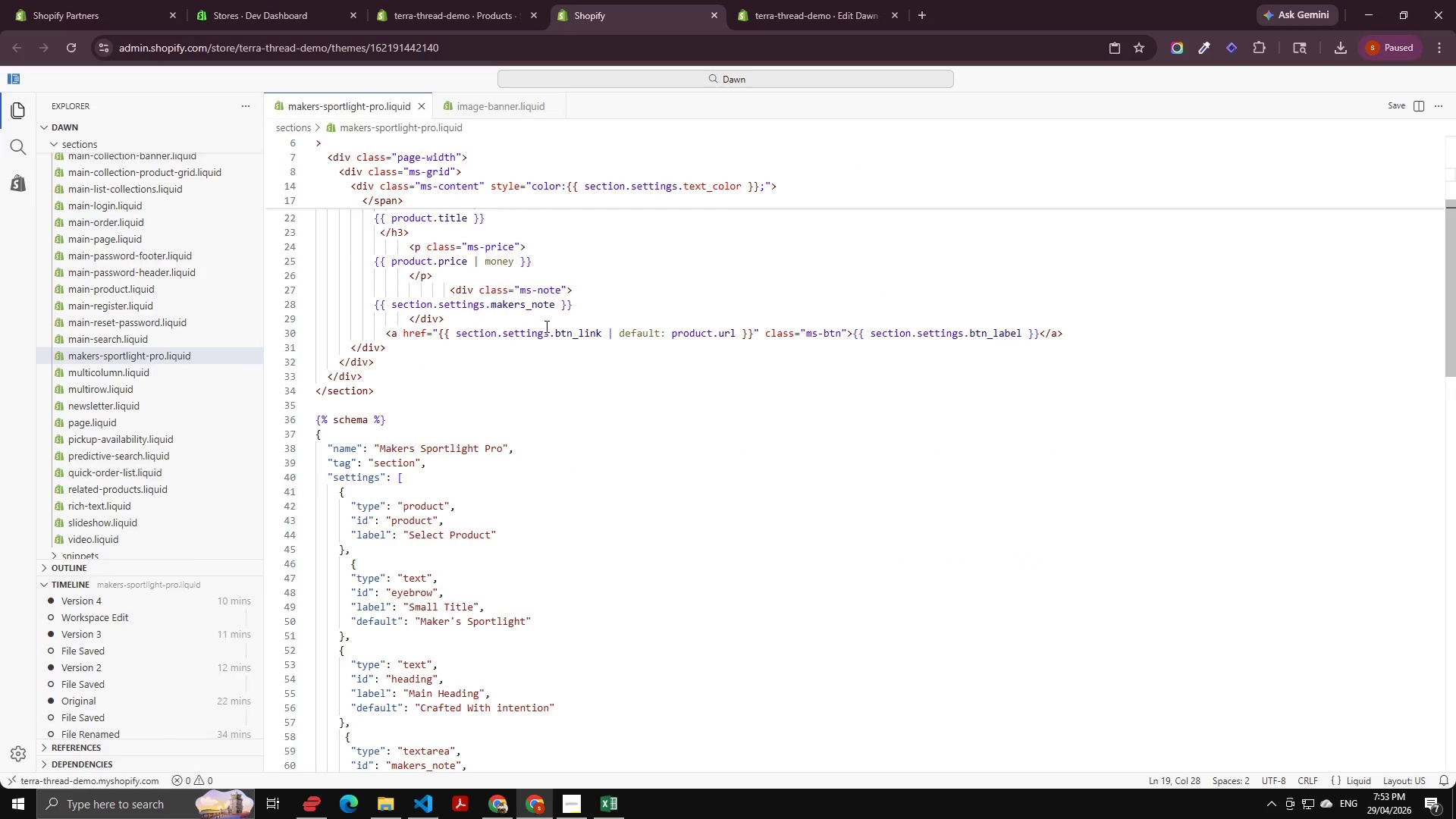 
scroll: coordinate [553, 315], scroll_direction: up, amount: 3.0
 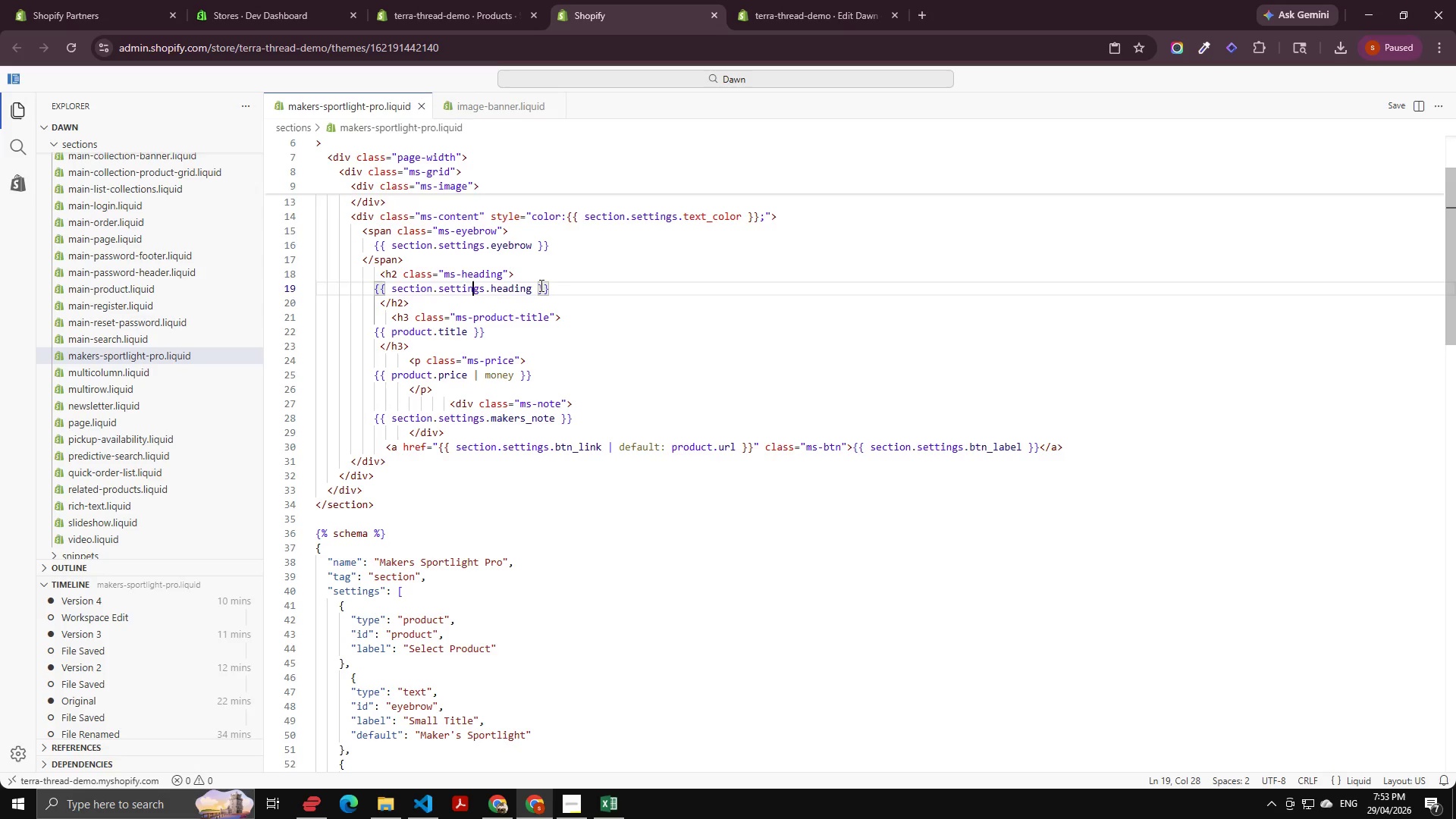 
wait(17.77)
 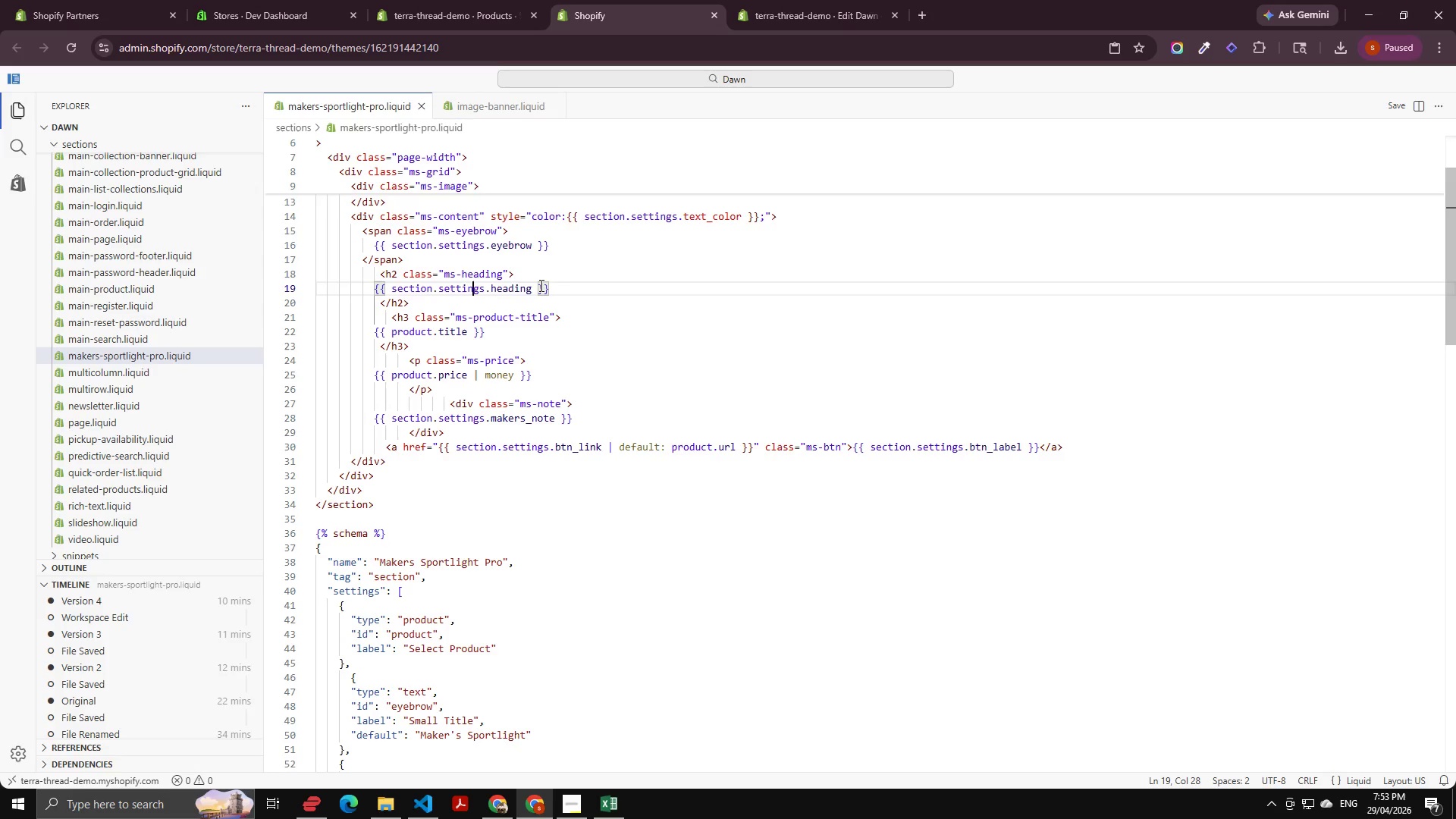 
scroll: coordinate [554, 454], scroll_direction: down, amount: 18.0
 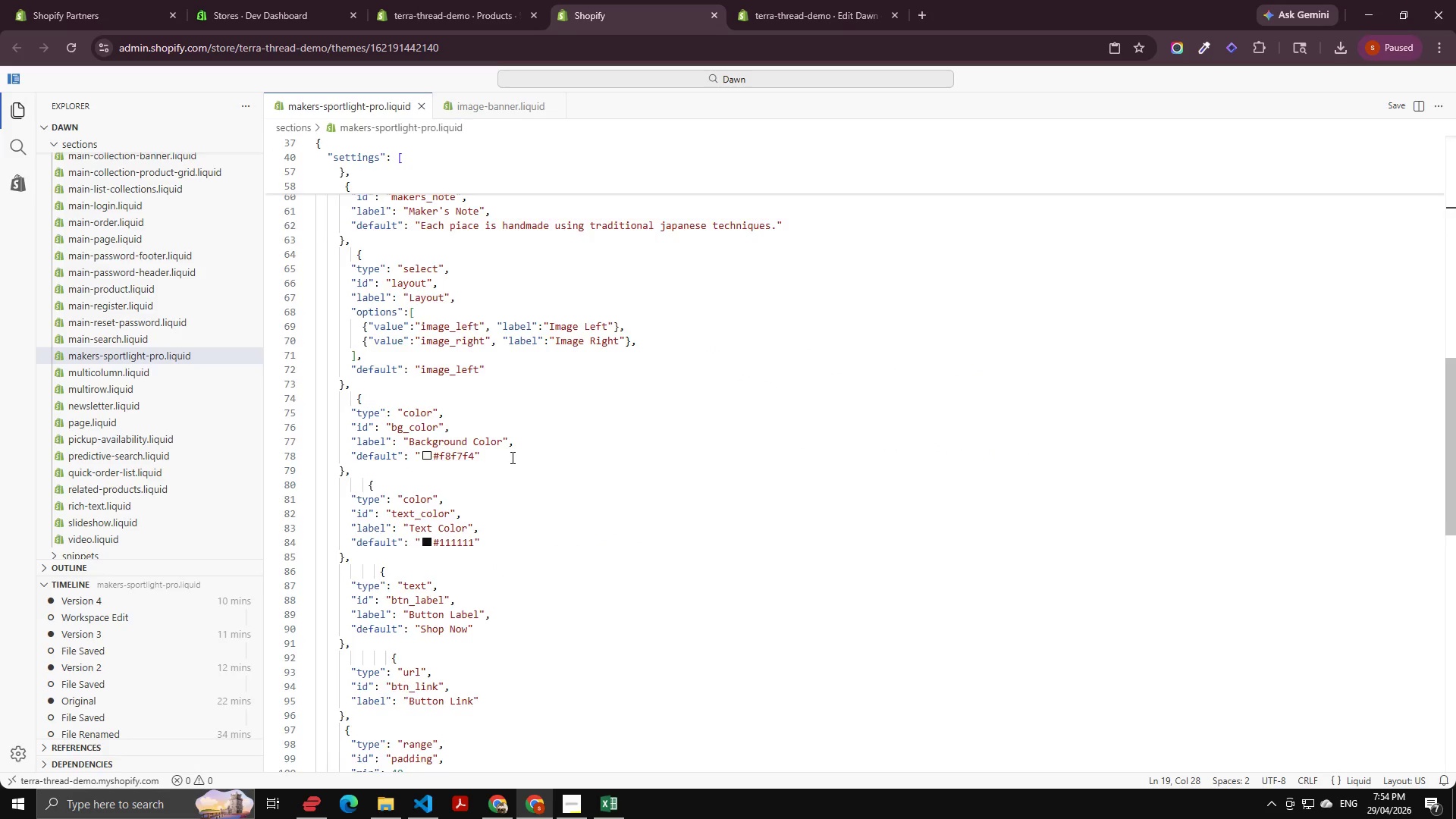 
scroll: coordinate [511, 457], scroll_direction: up, amount: 4.0
 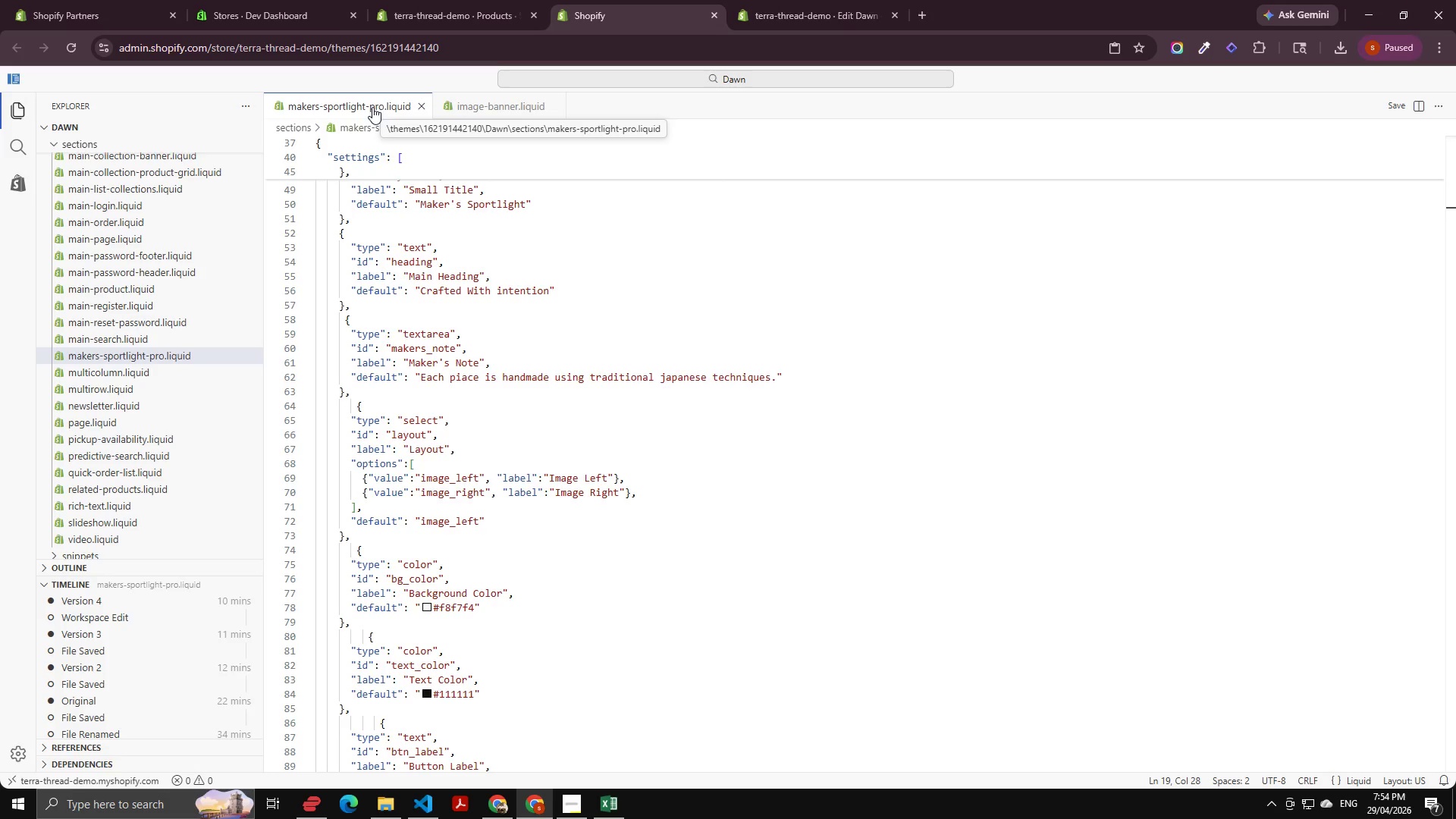 
wait(30.56)
 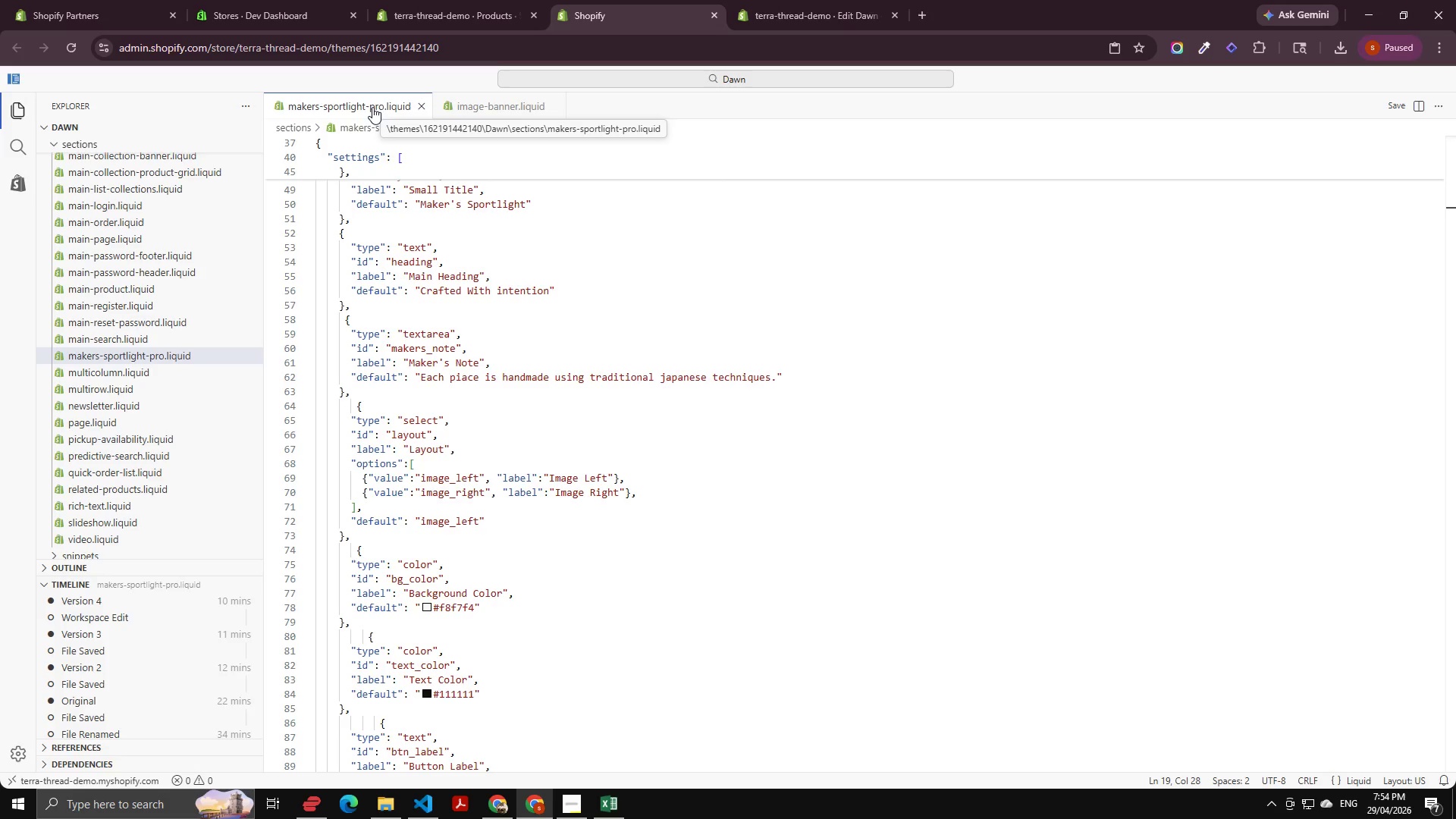 
scroll: coordinate [477, 386], scroll_direction: up, amount: 11.0
 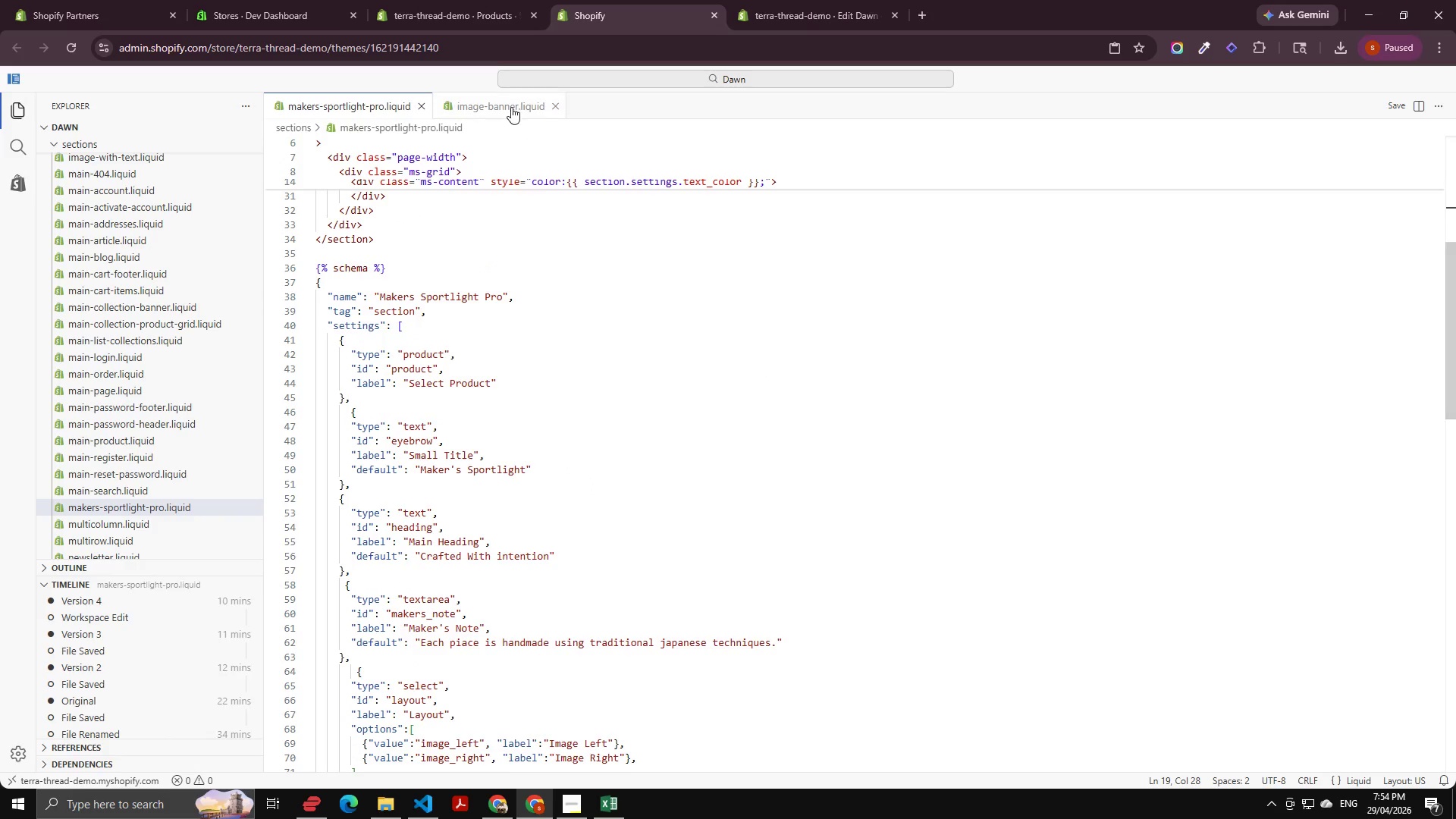 
left_click([511, 107])
 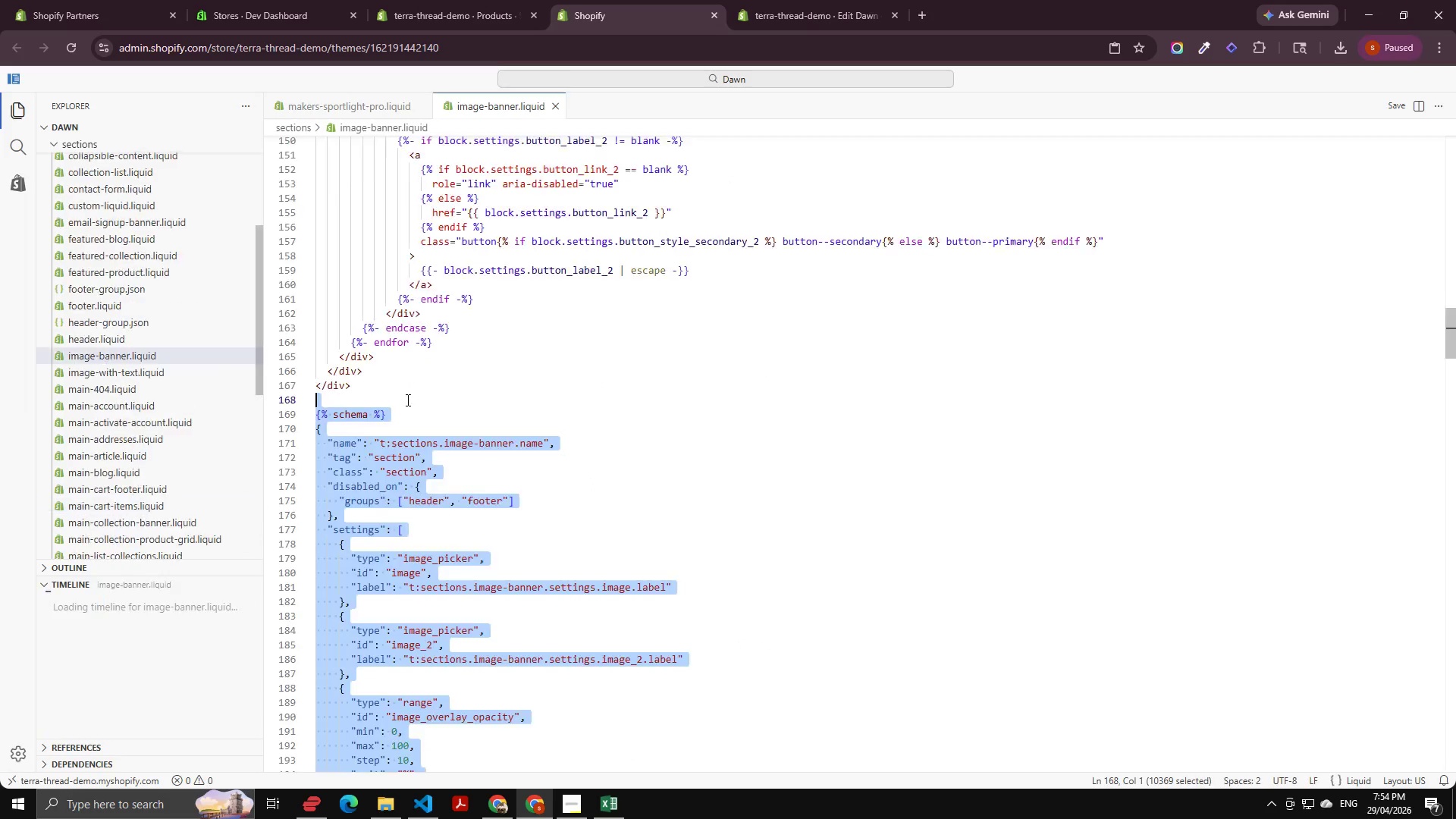 
scroll: coordinate [399, 356], scroll_direction: up, amount: 11.0
 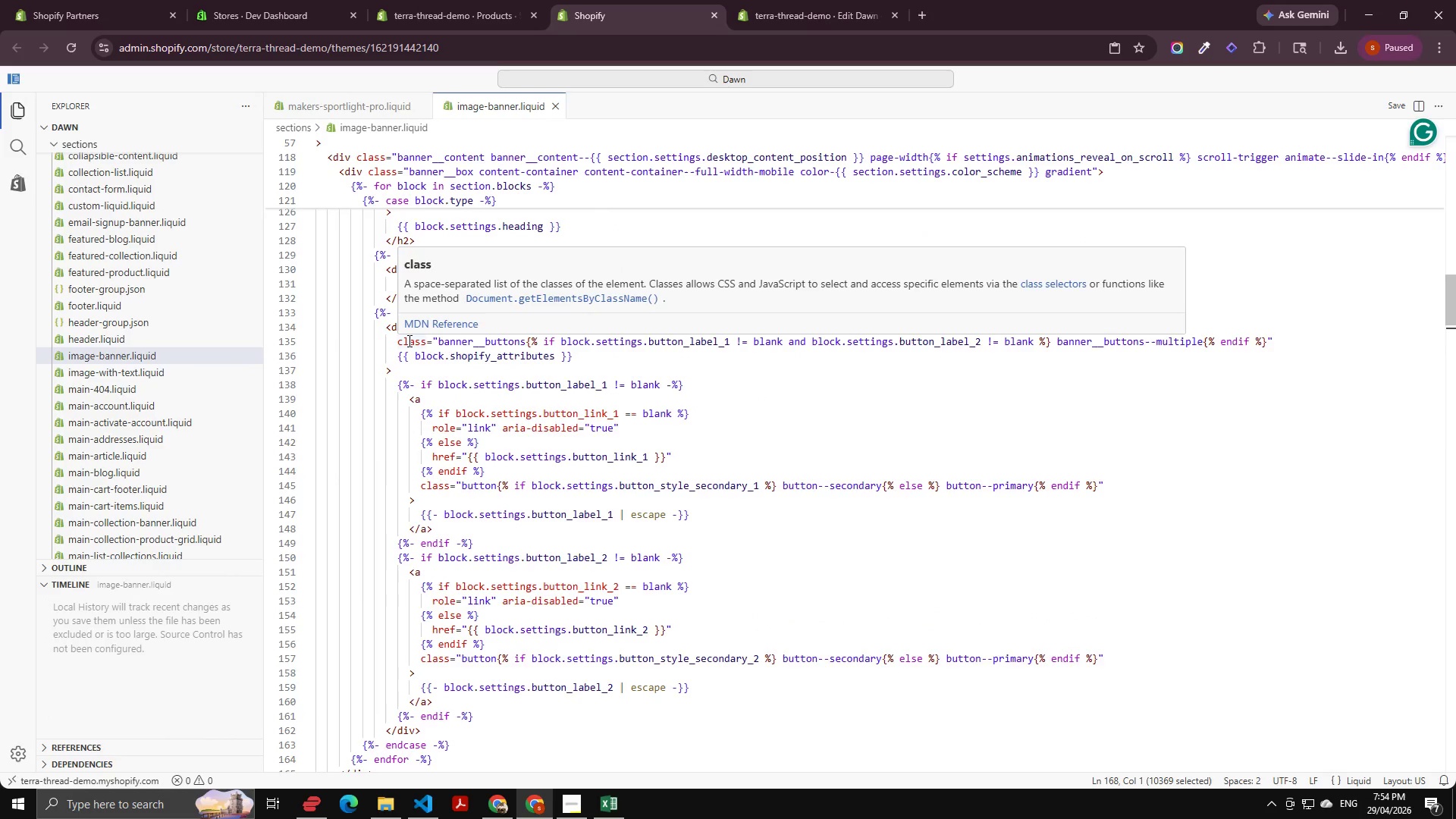 
scroll: coordinate [435, 355], scroll_direction: down, amount: 8.0
 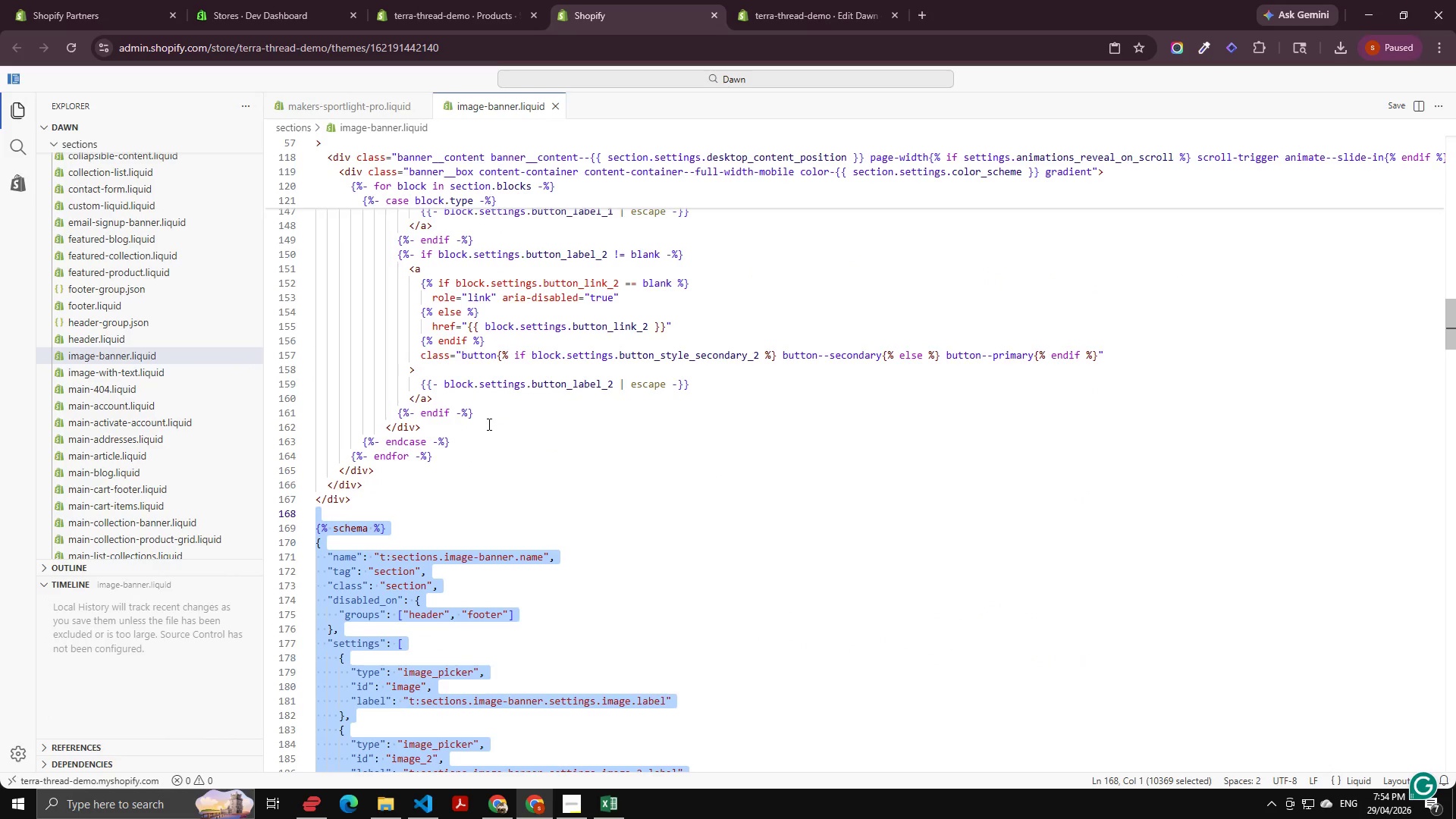 
left_click([483, 382])
 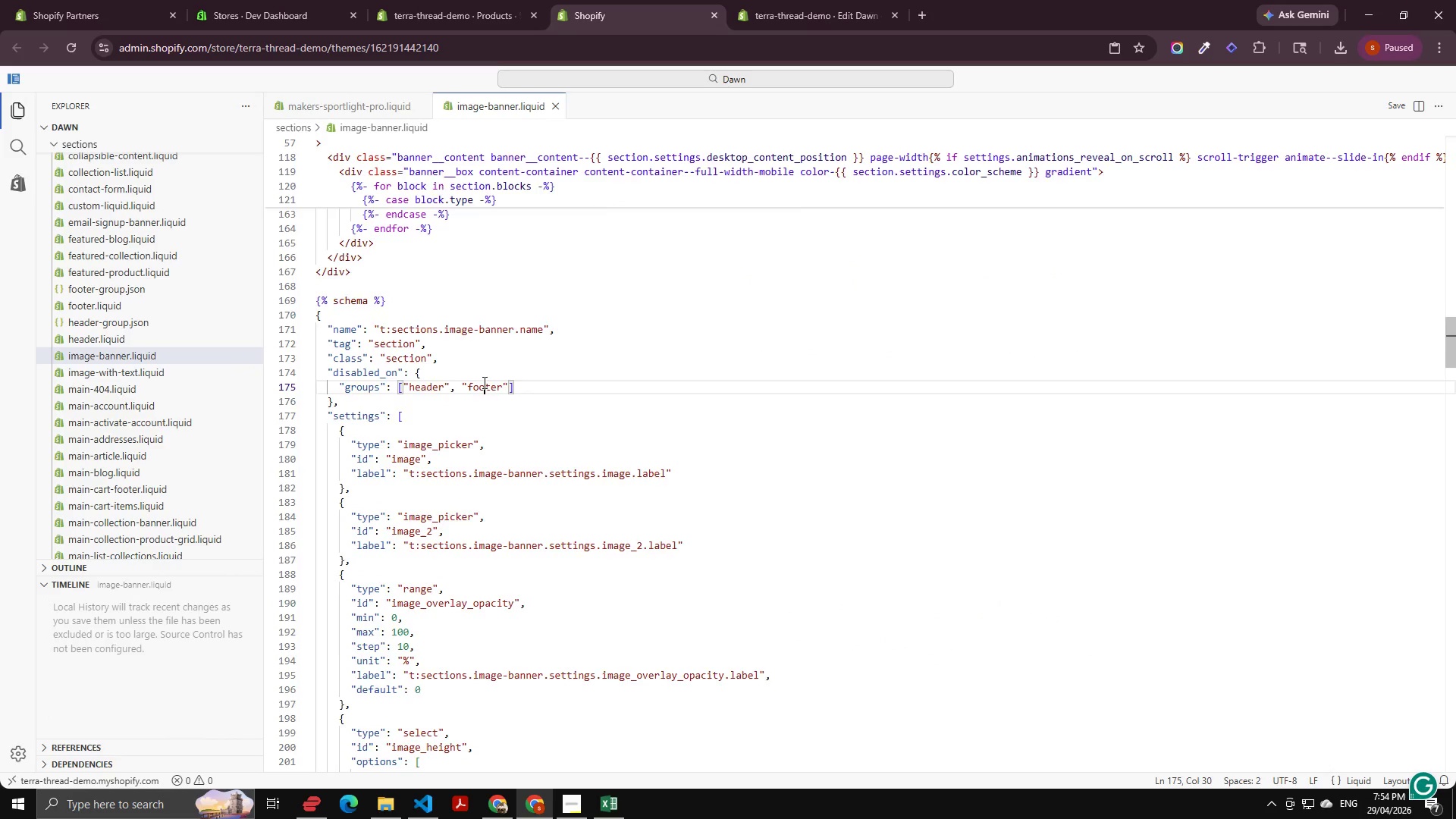 
scroll: coordinate [468, 455], scroll_direction: down, amount: 20.0
 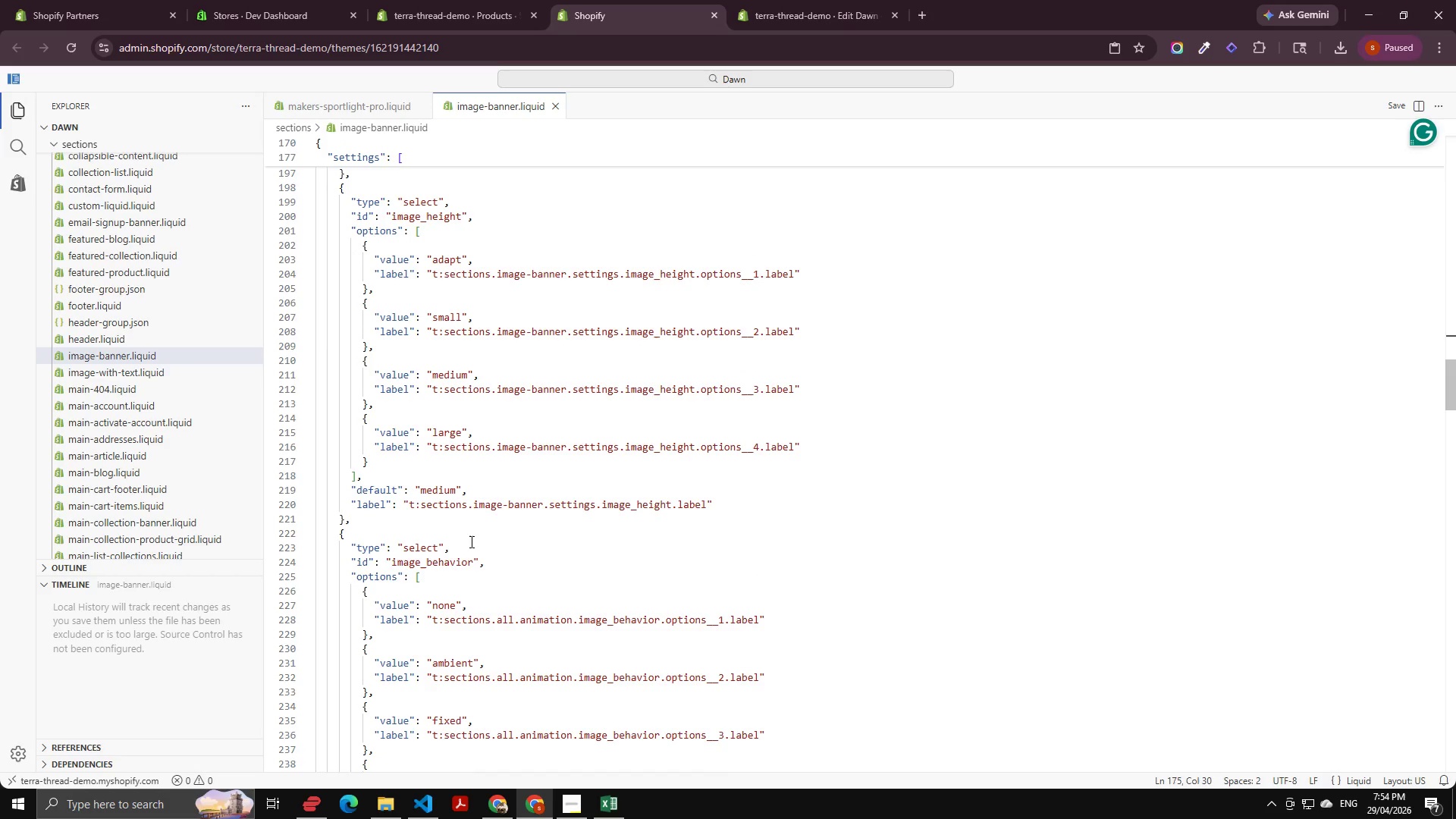 
left_click([470, 541])
 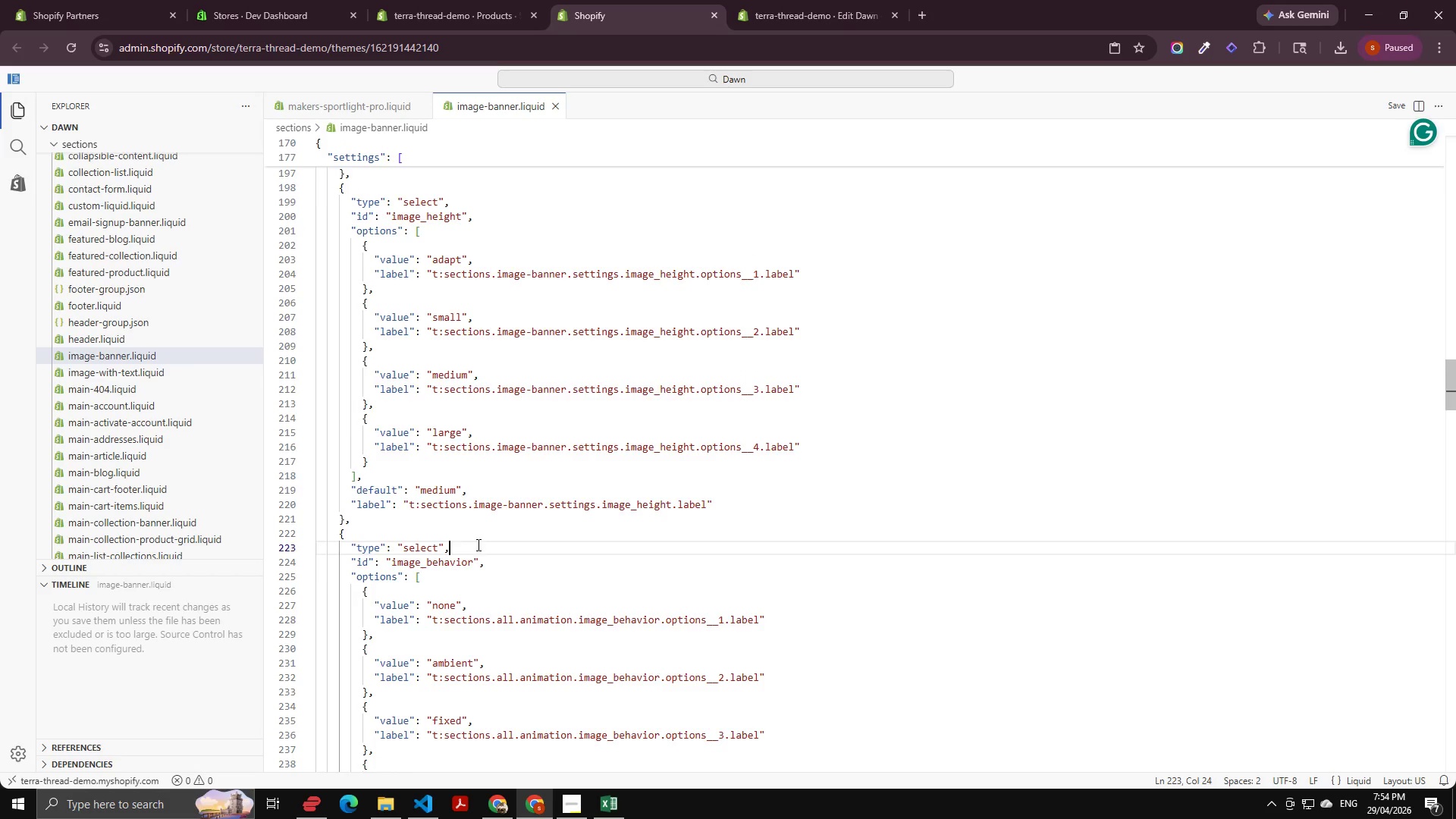 
scroll: coordinate [466, 531], scroll_direction: down, amount: 23.0
 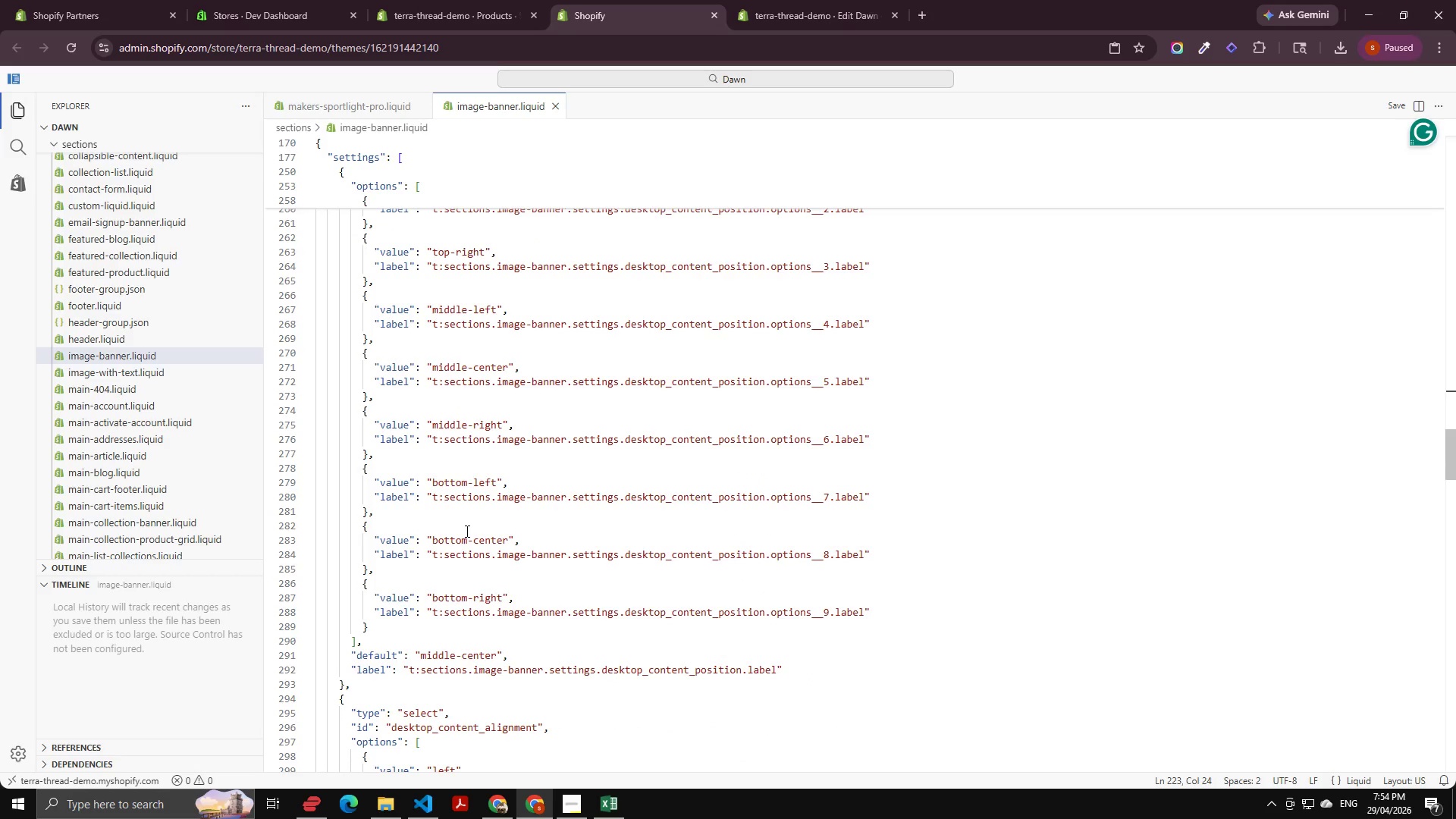 
left_click([466, 531])
 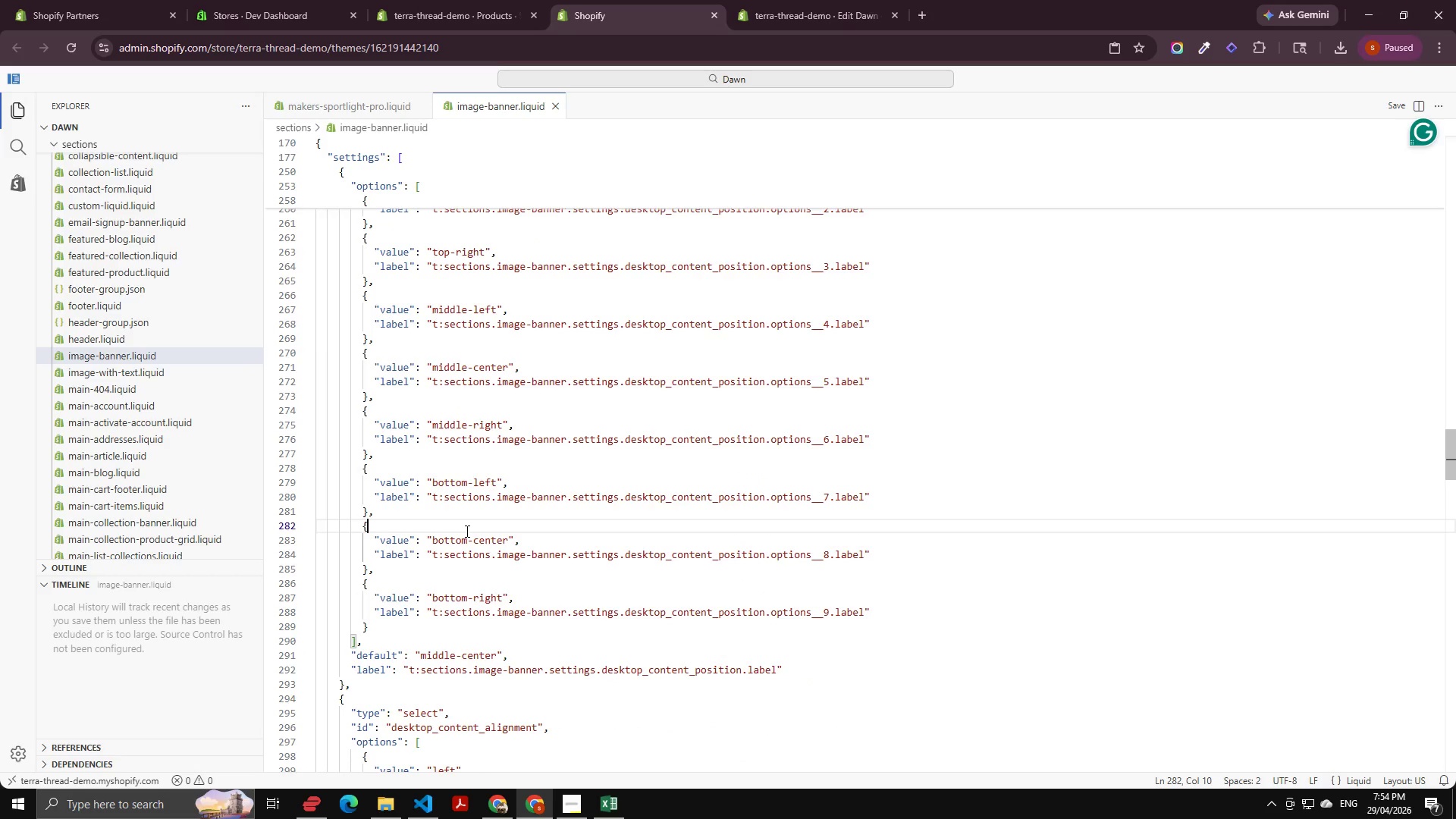 
scroll: coordinate [466, 531], scroll_direction: down, amount: 1.0
 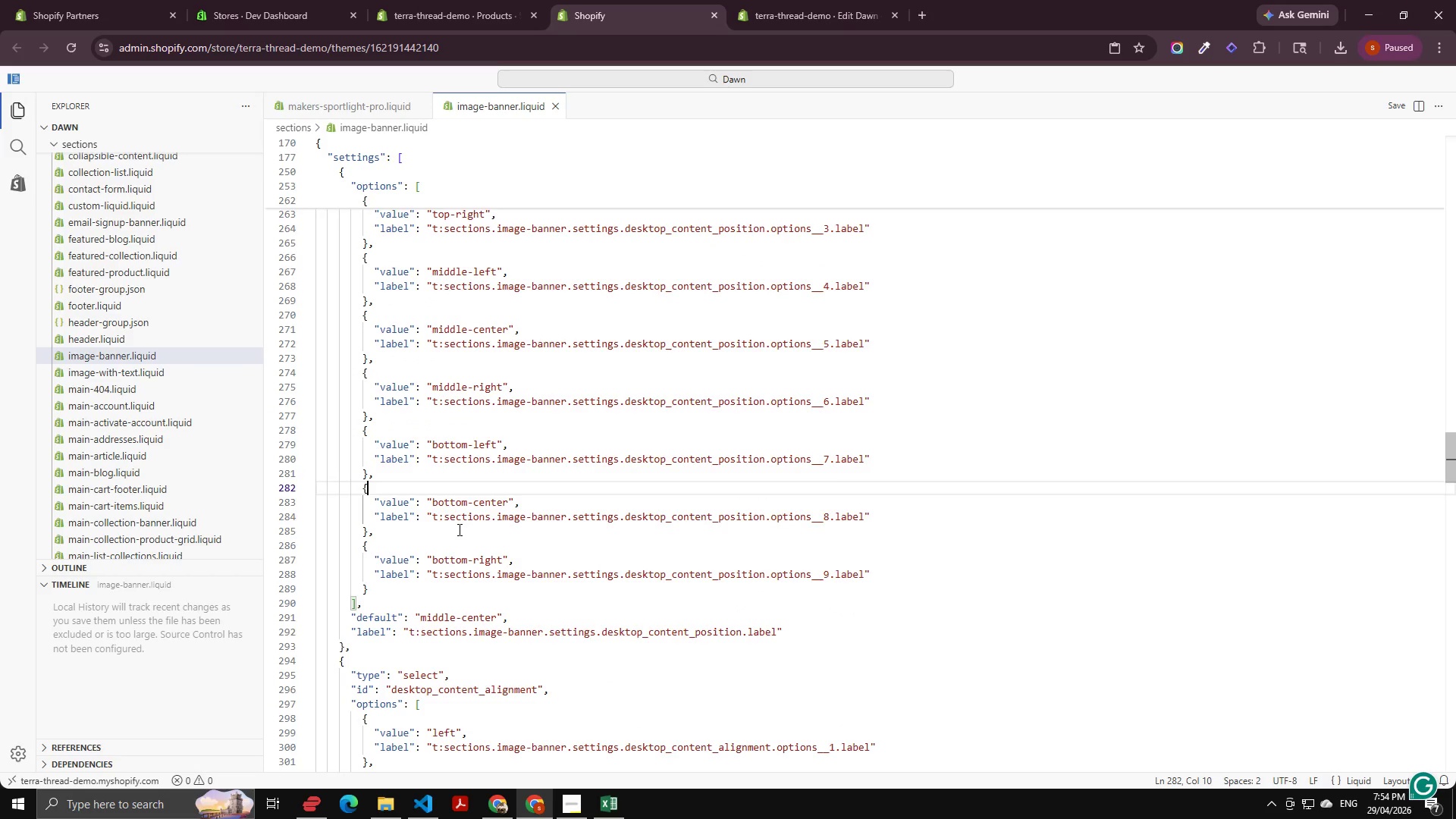 
left_click([458, 529])
 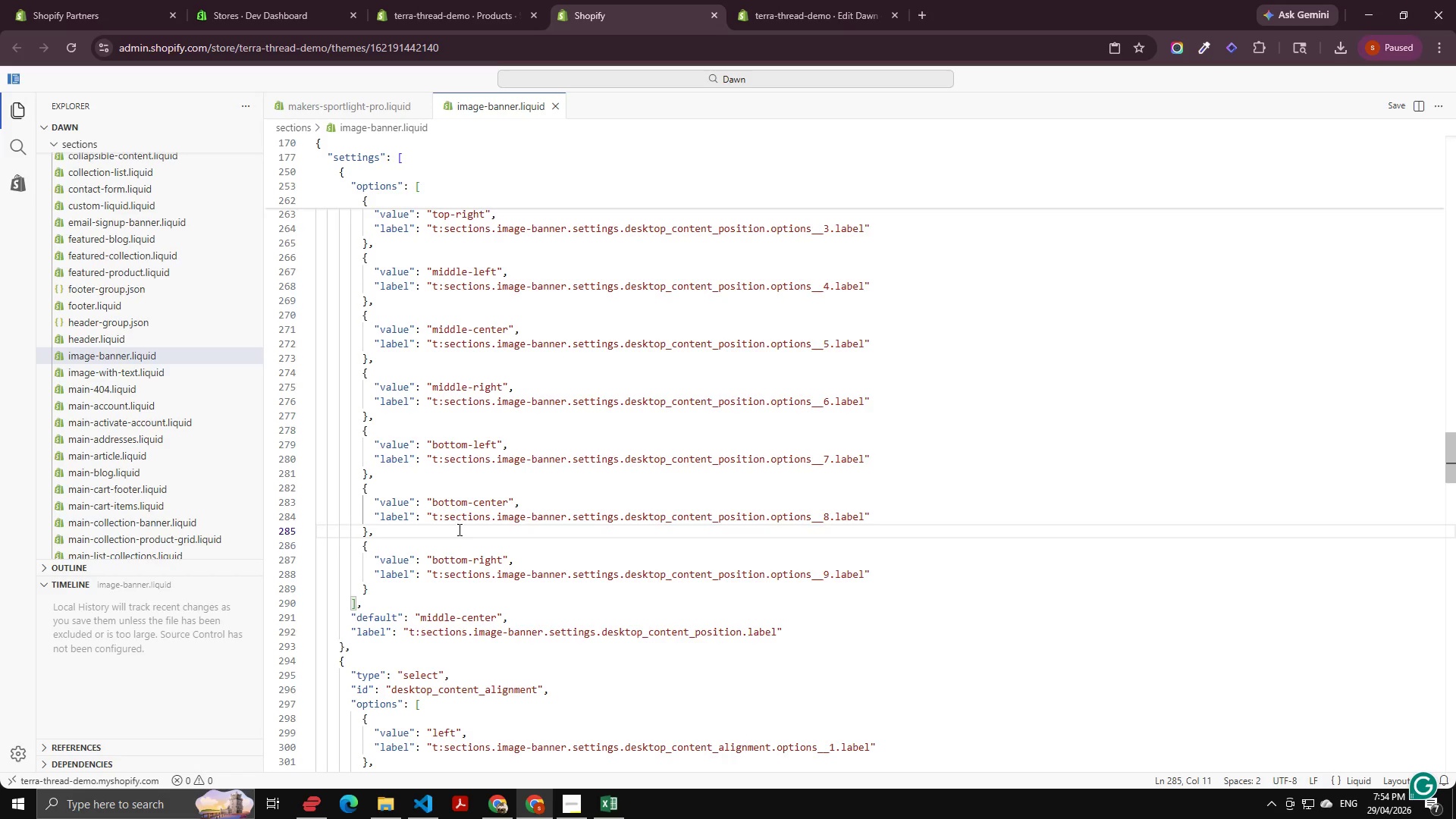 
scroll: coordinate [458, 529], scroll_direction: down, amount: 15.0
 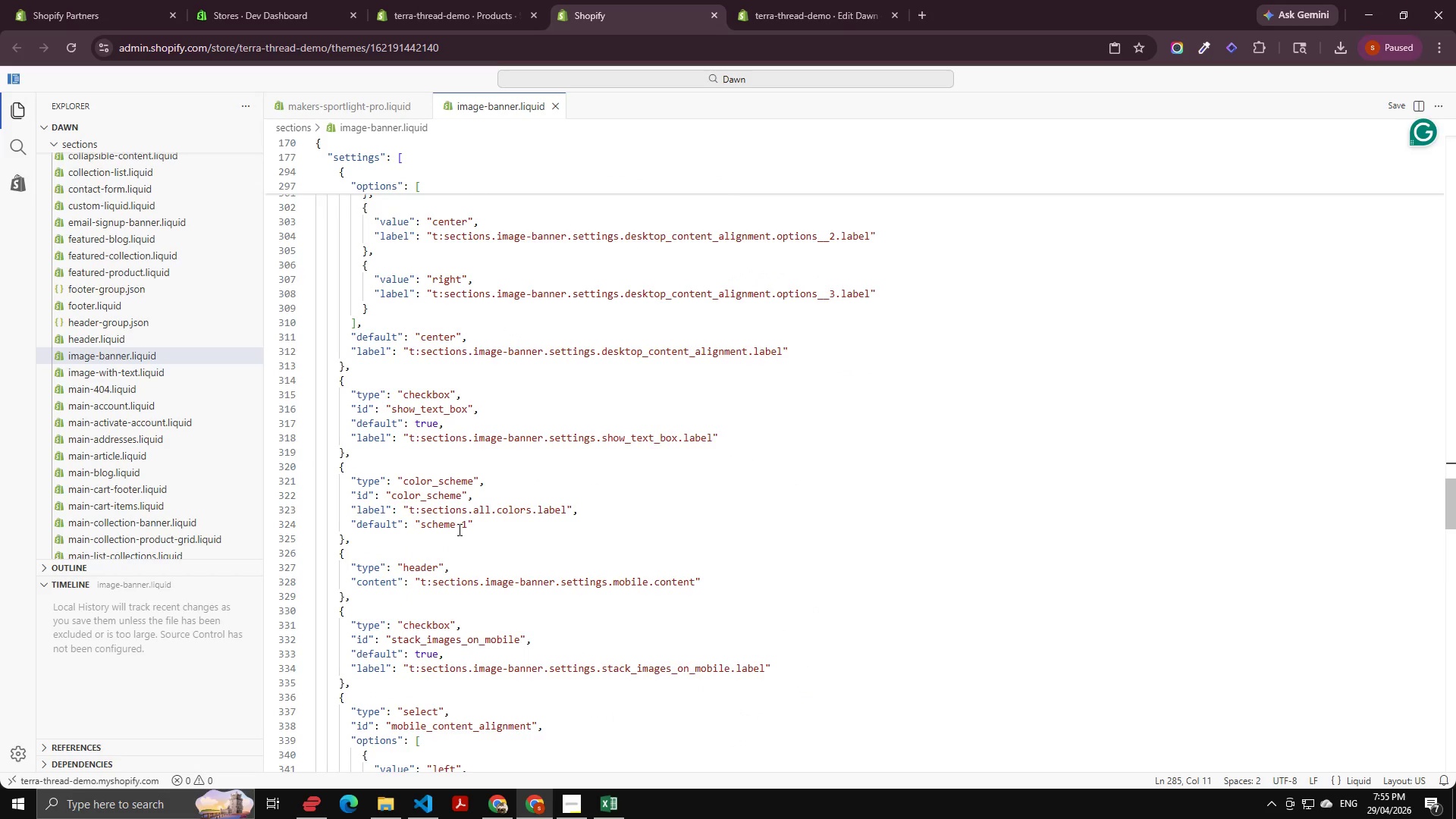 
mouse_move([462, 513])
 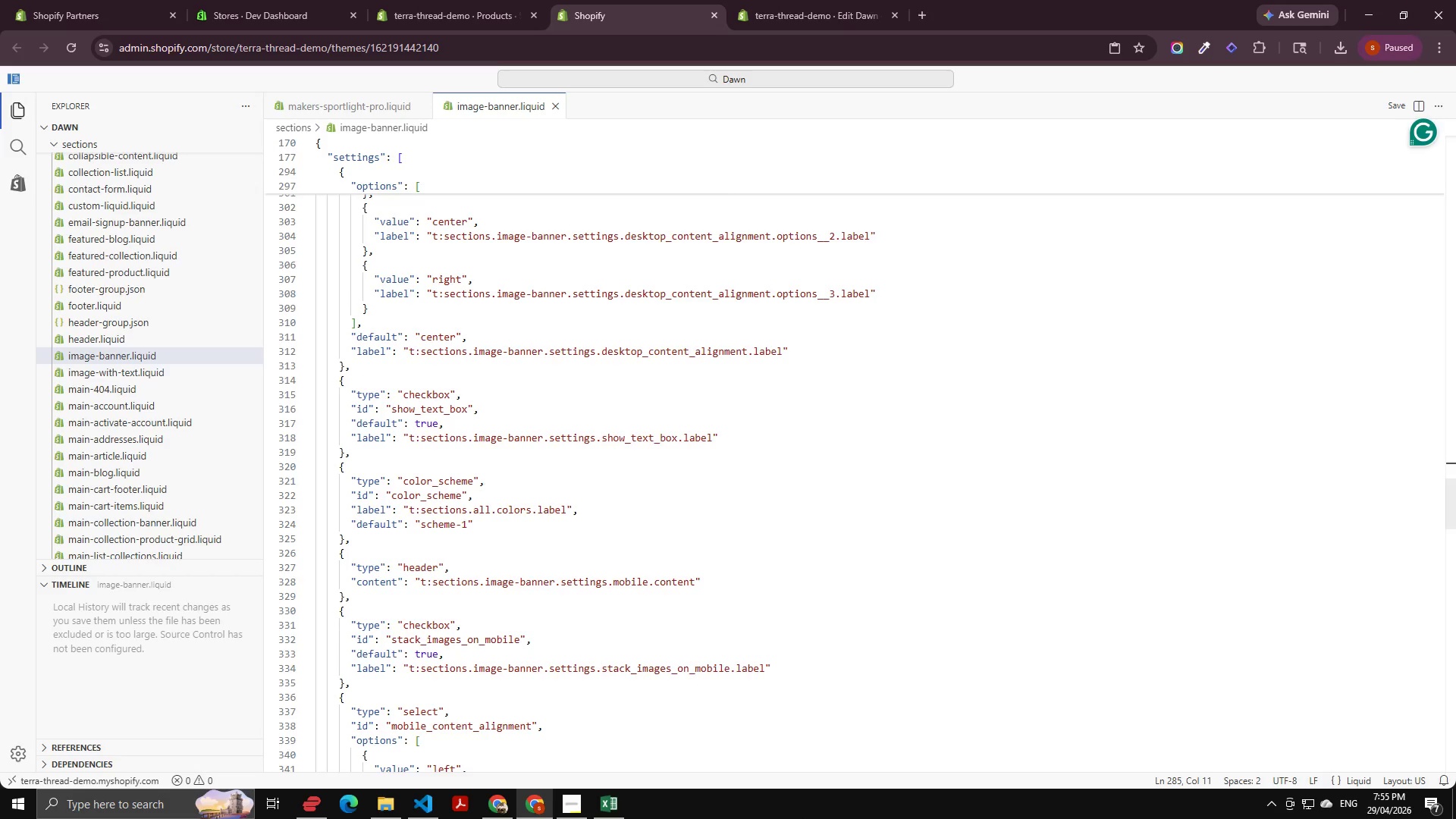 
scroll: coordinate [749, 615], scroll_direction: down, amount: 2.0
 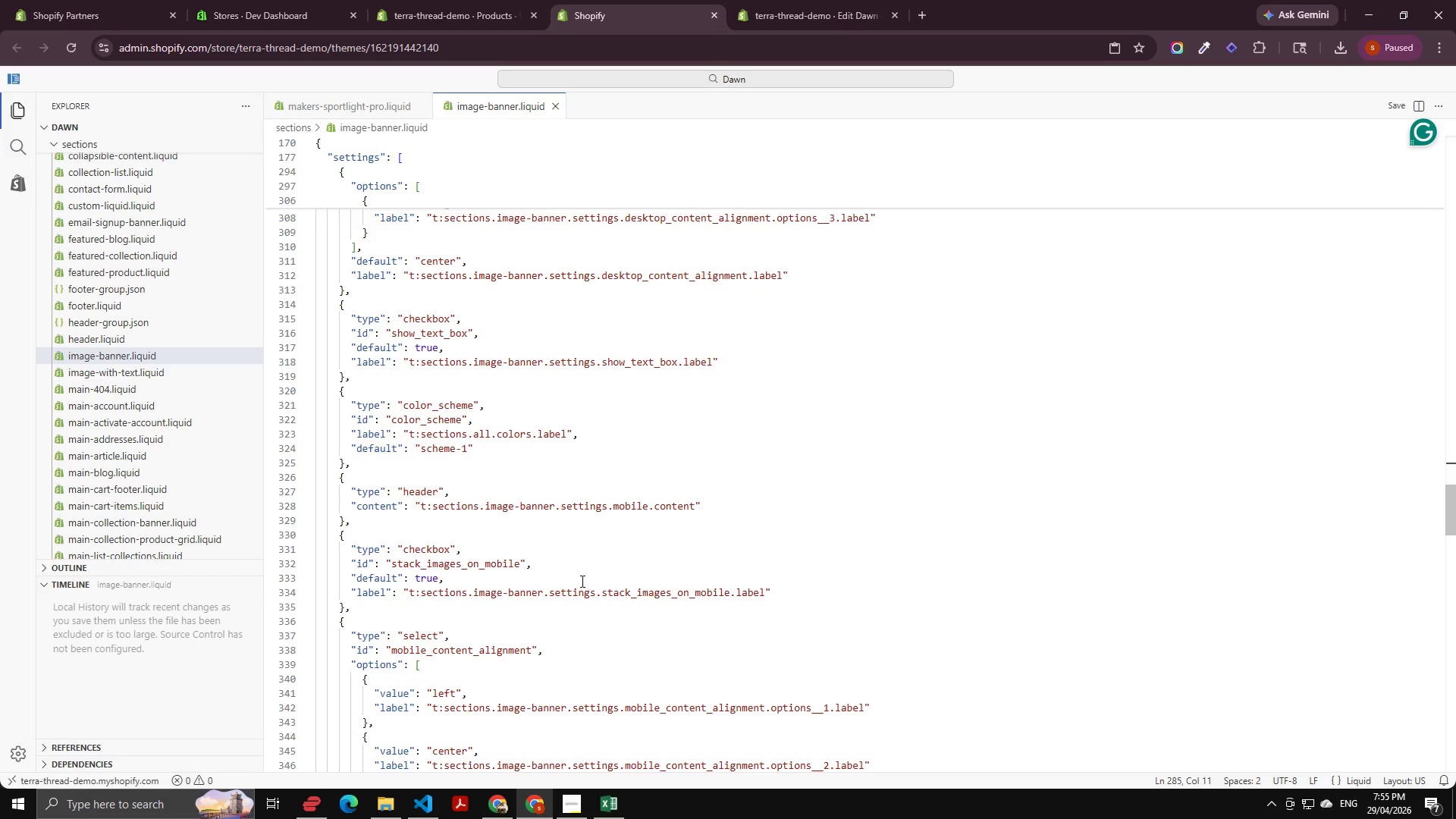 
scroll: coordinate [614, 509], scroll_direction: up, amount: 20.0
 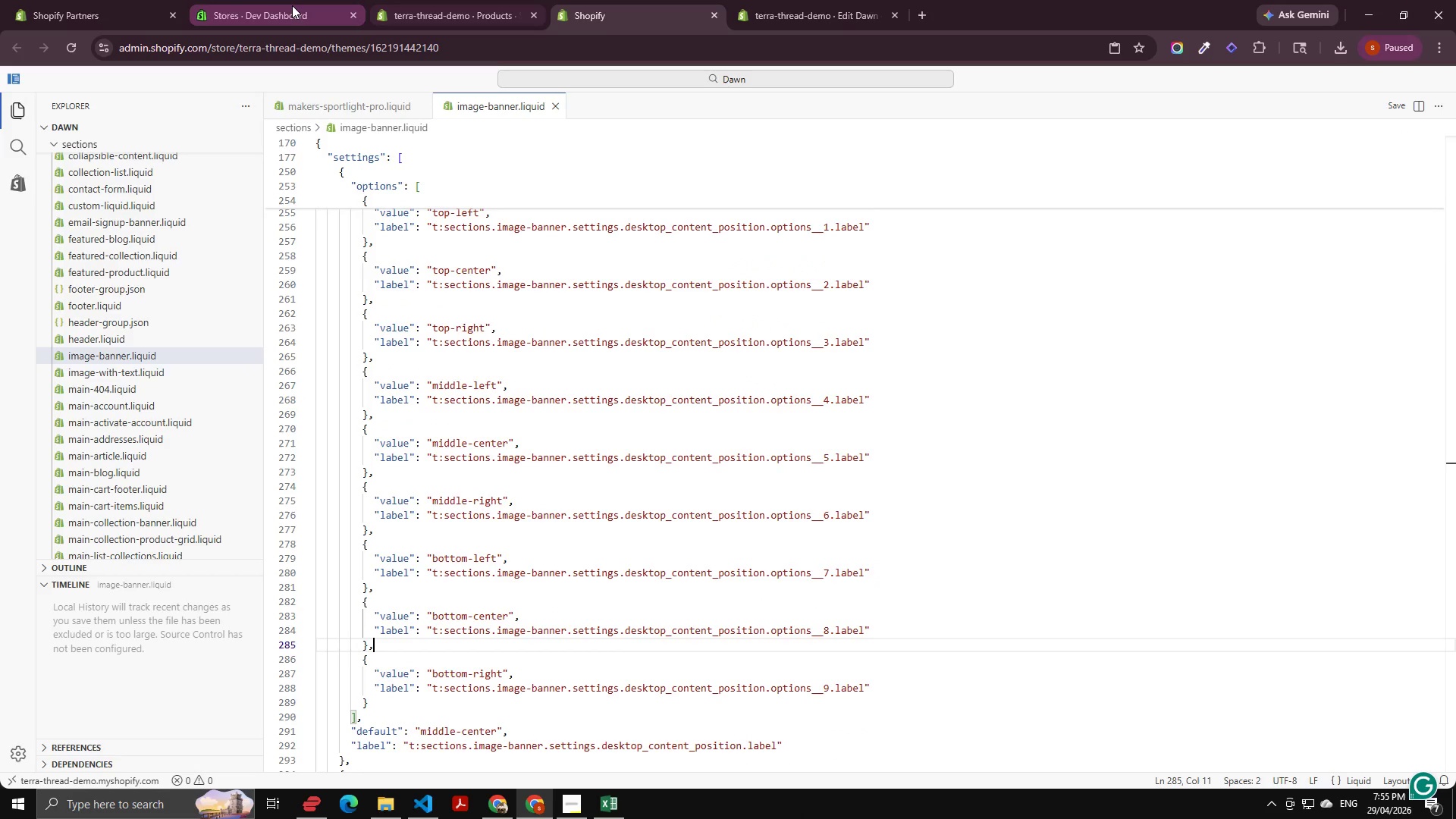 
left_click([436, 5])
 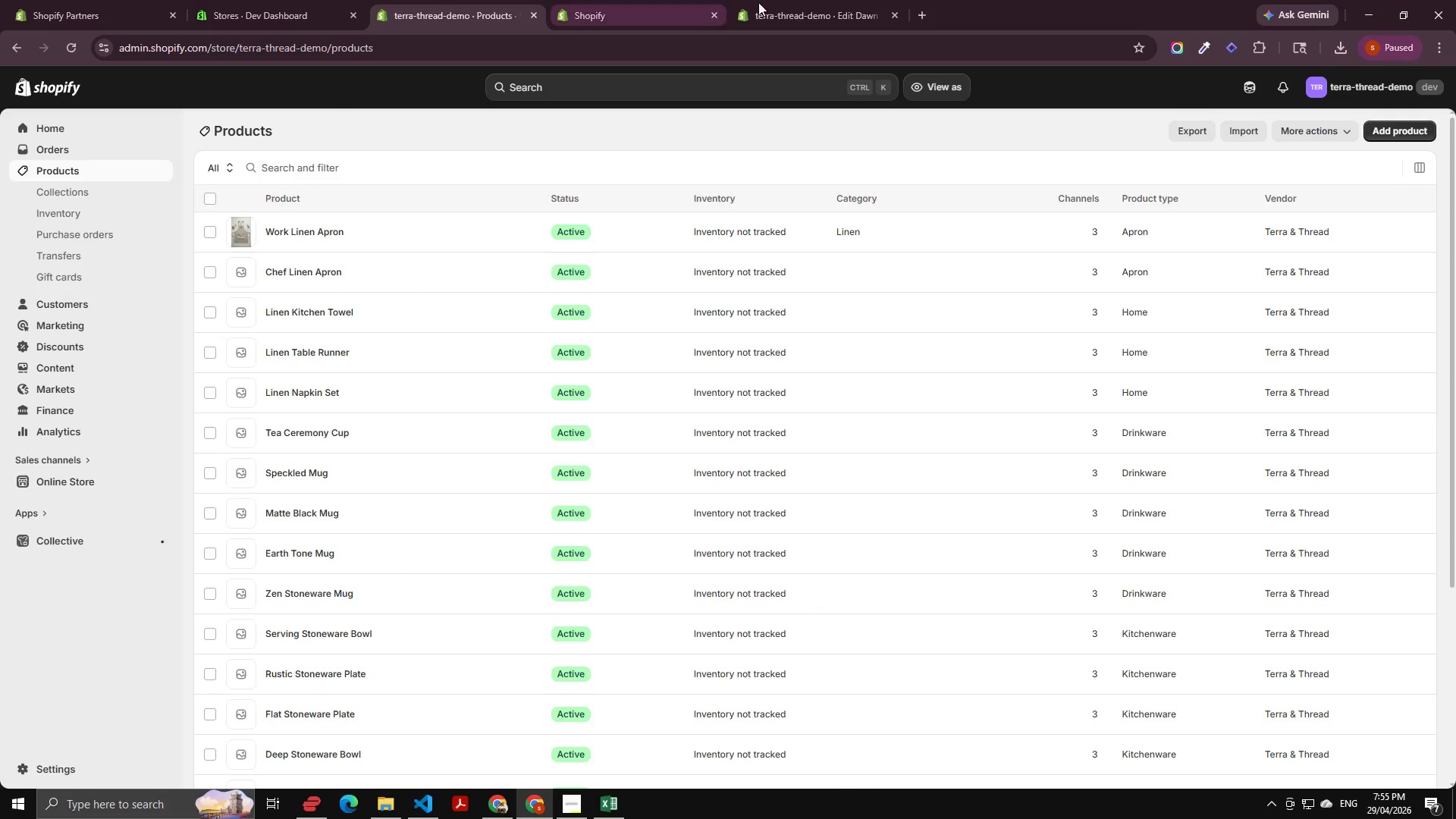 
left_click([794, 0])
 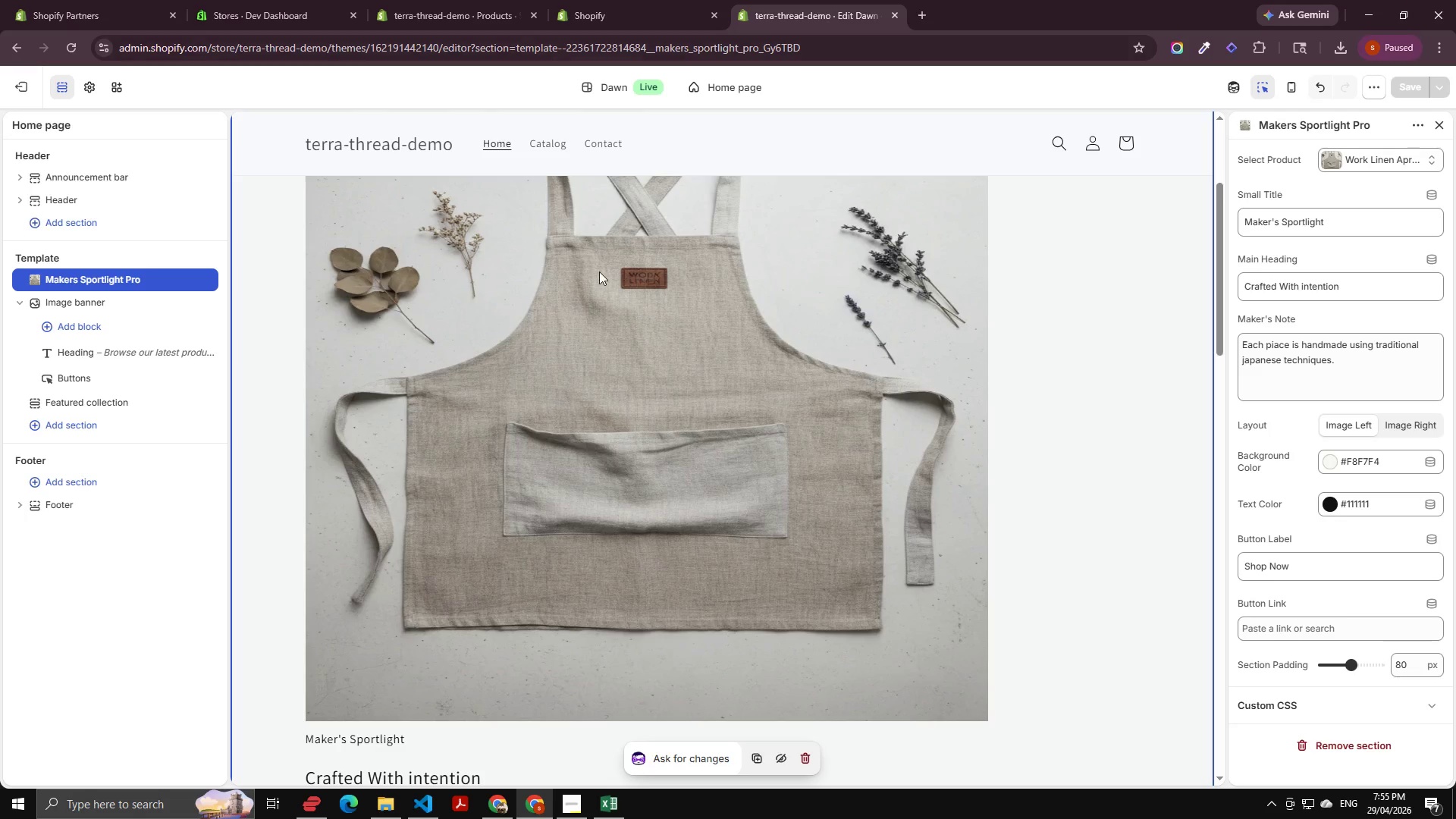 
scroll: coordinate [534, 378], scroll_direction: up, amount: 14.0
 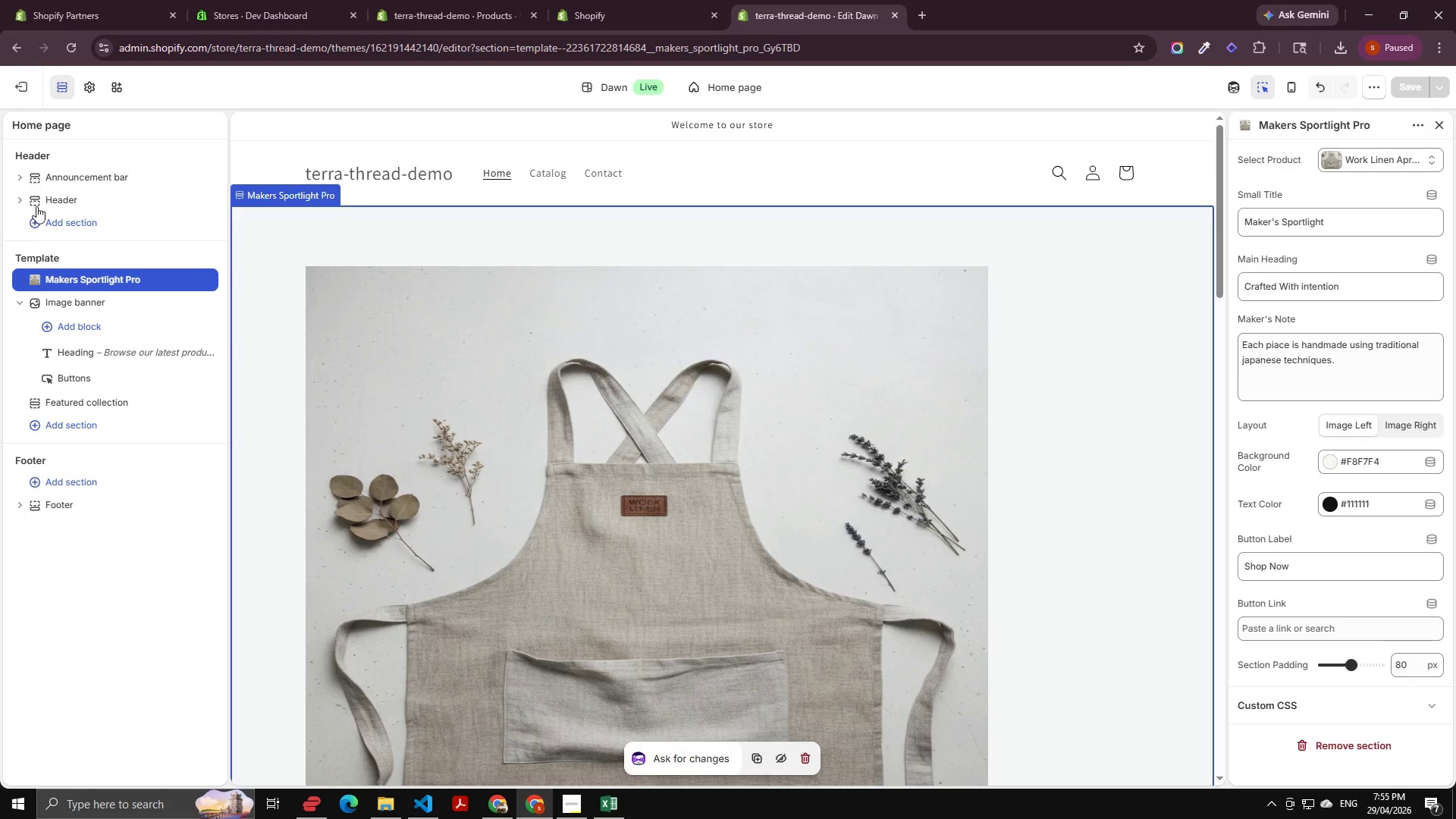 
left_click([46, 203])
 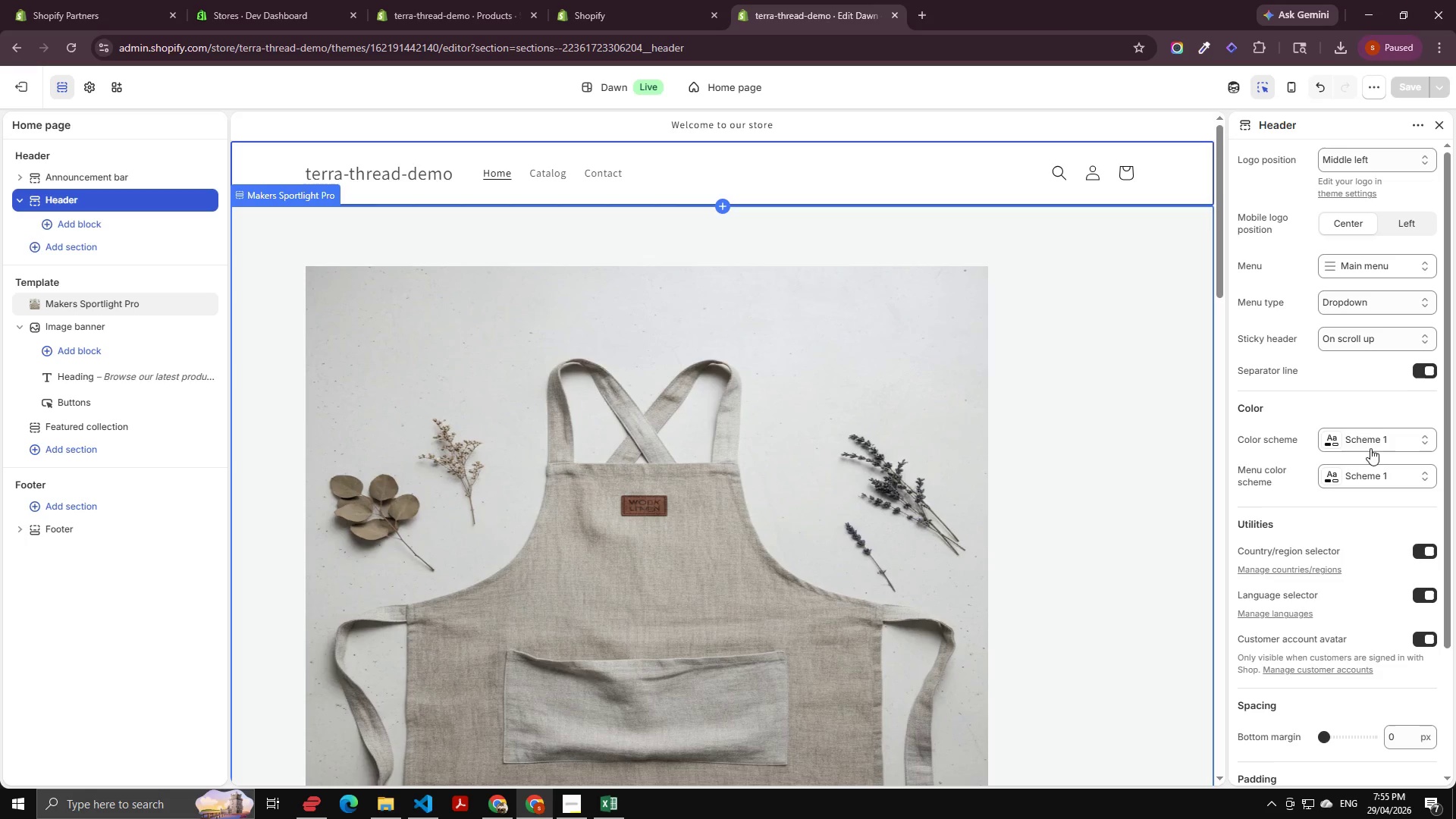 
left_click([1370, 428])
 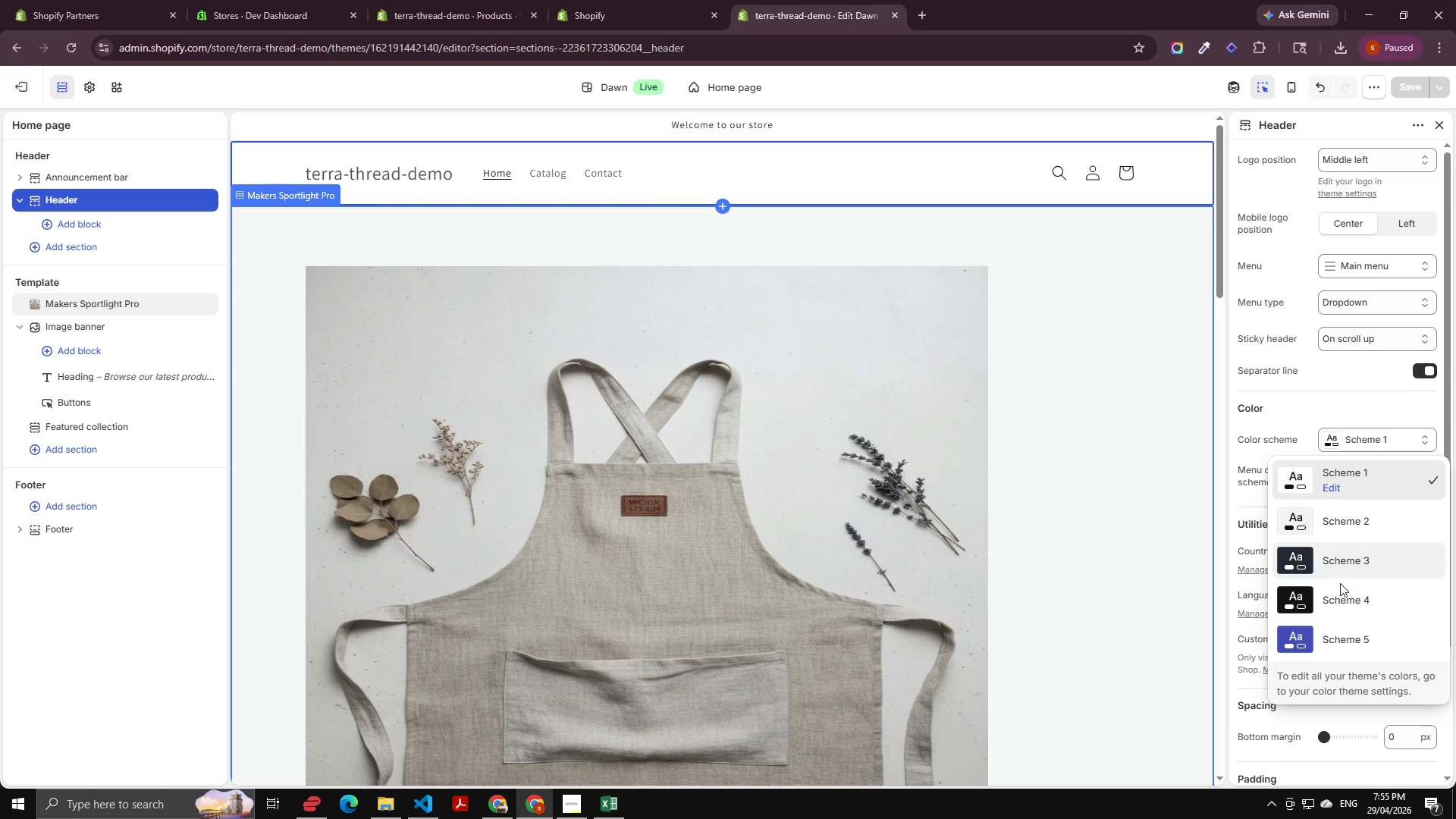 
left_click([1346, 603])
 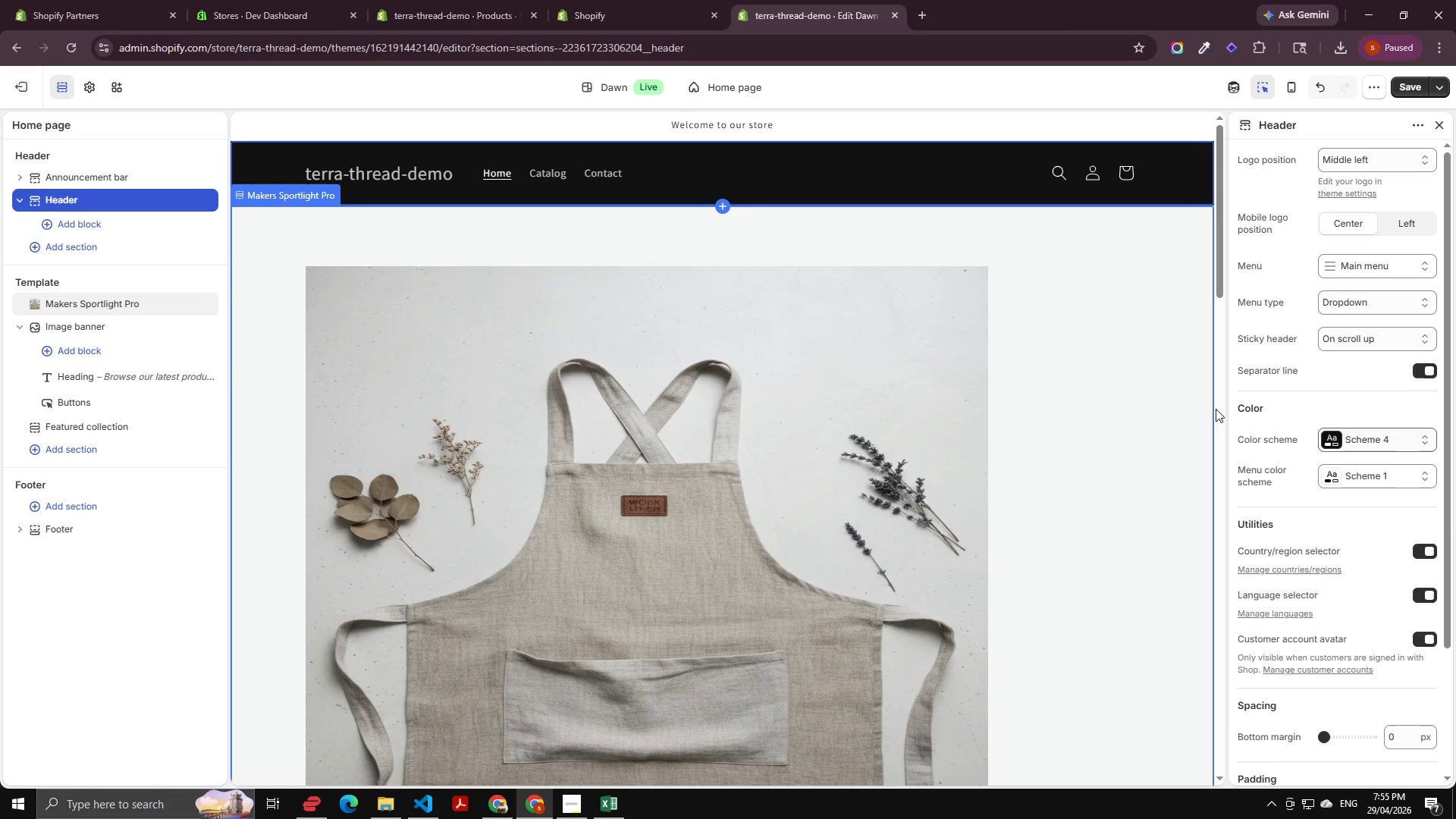 
left_click([1370, 437])
 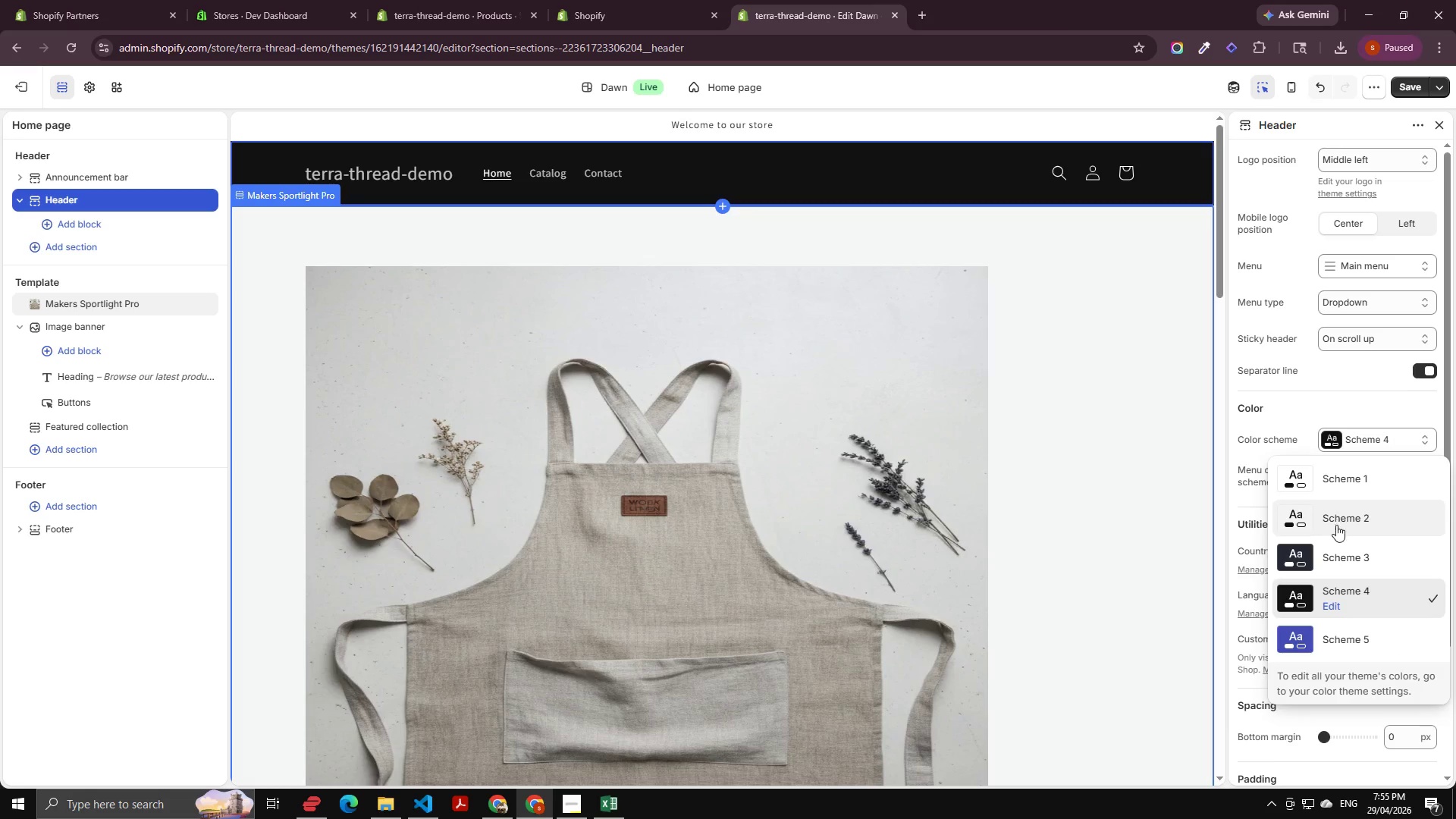 
left_click([1334, 522])
 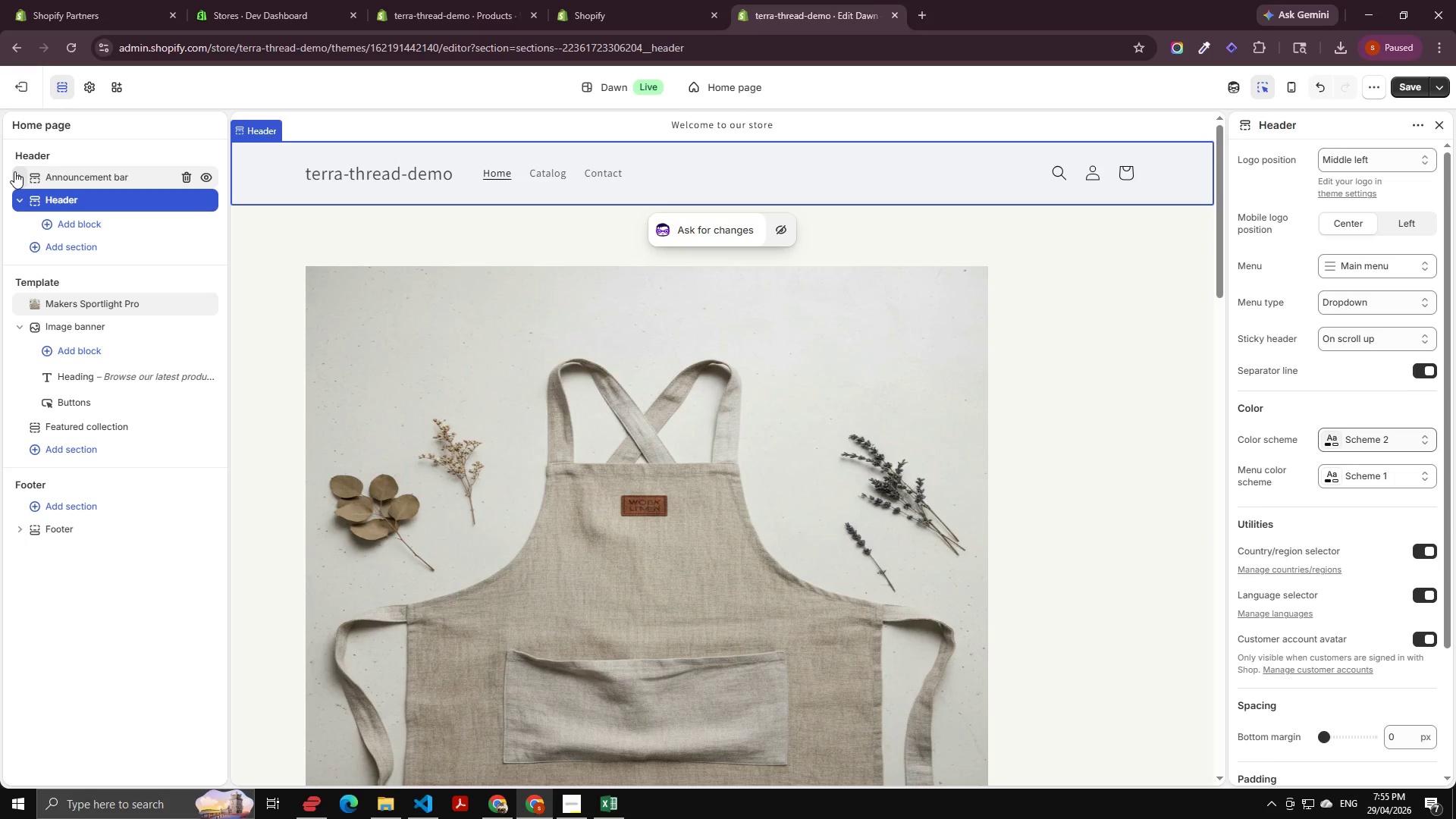 
left_click([55, 178])
 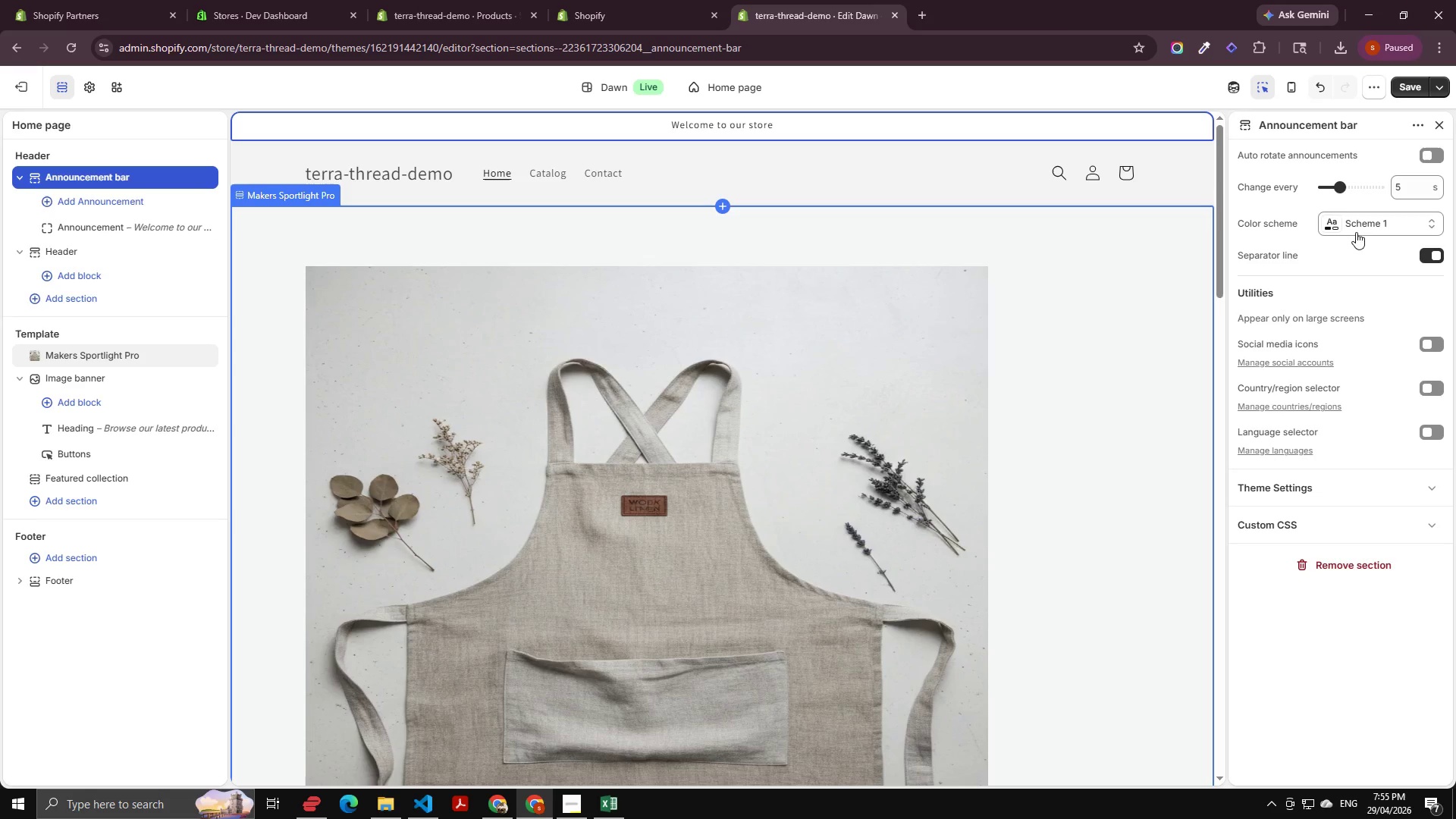 
left_click([1354, 222])
 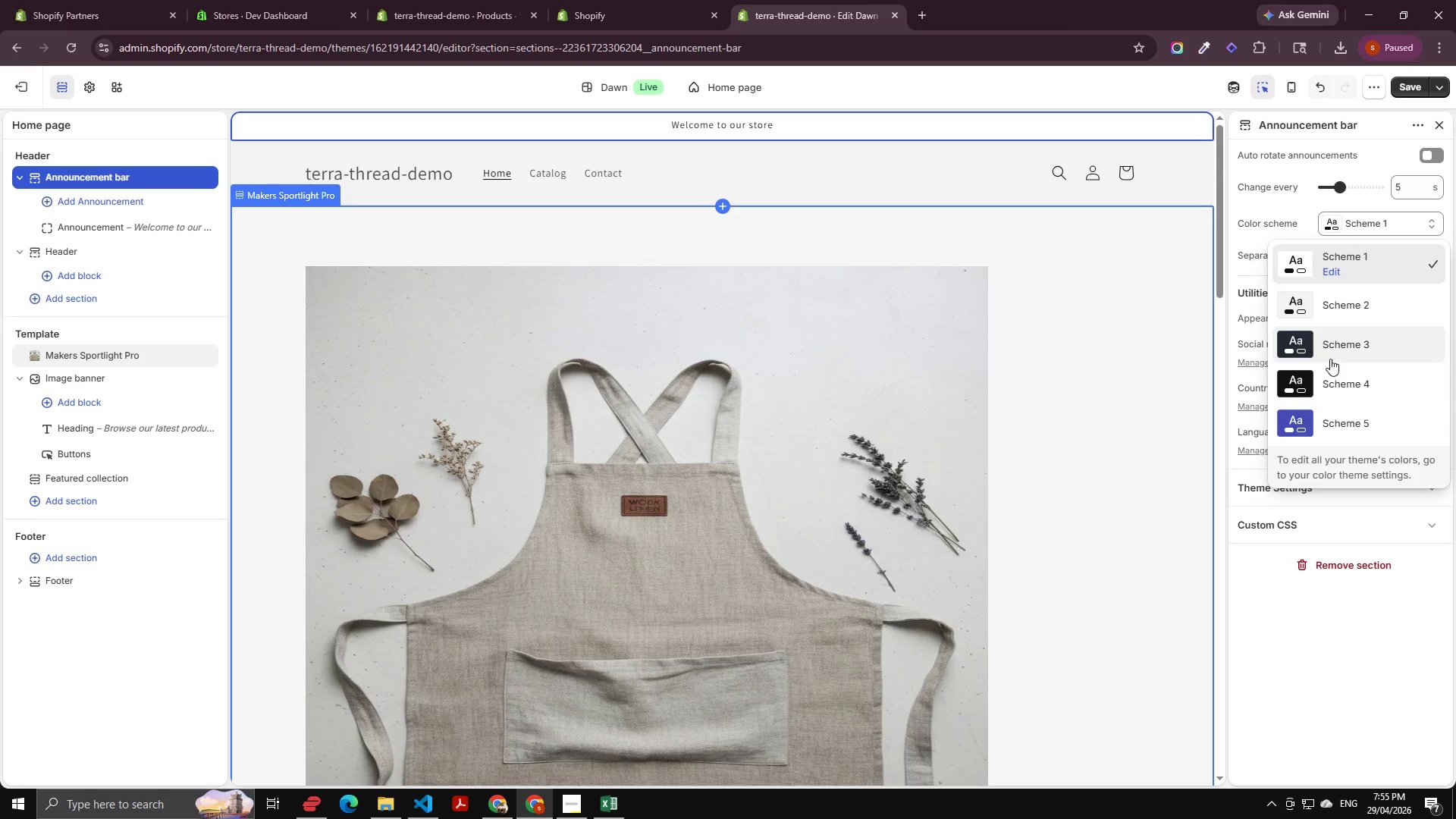 
left_click([1339, 348])
 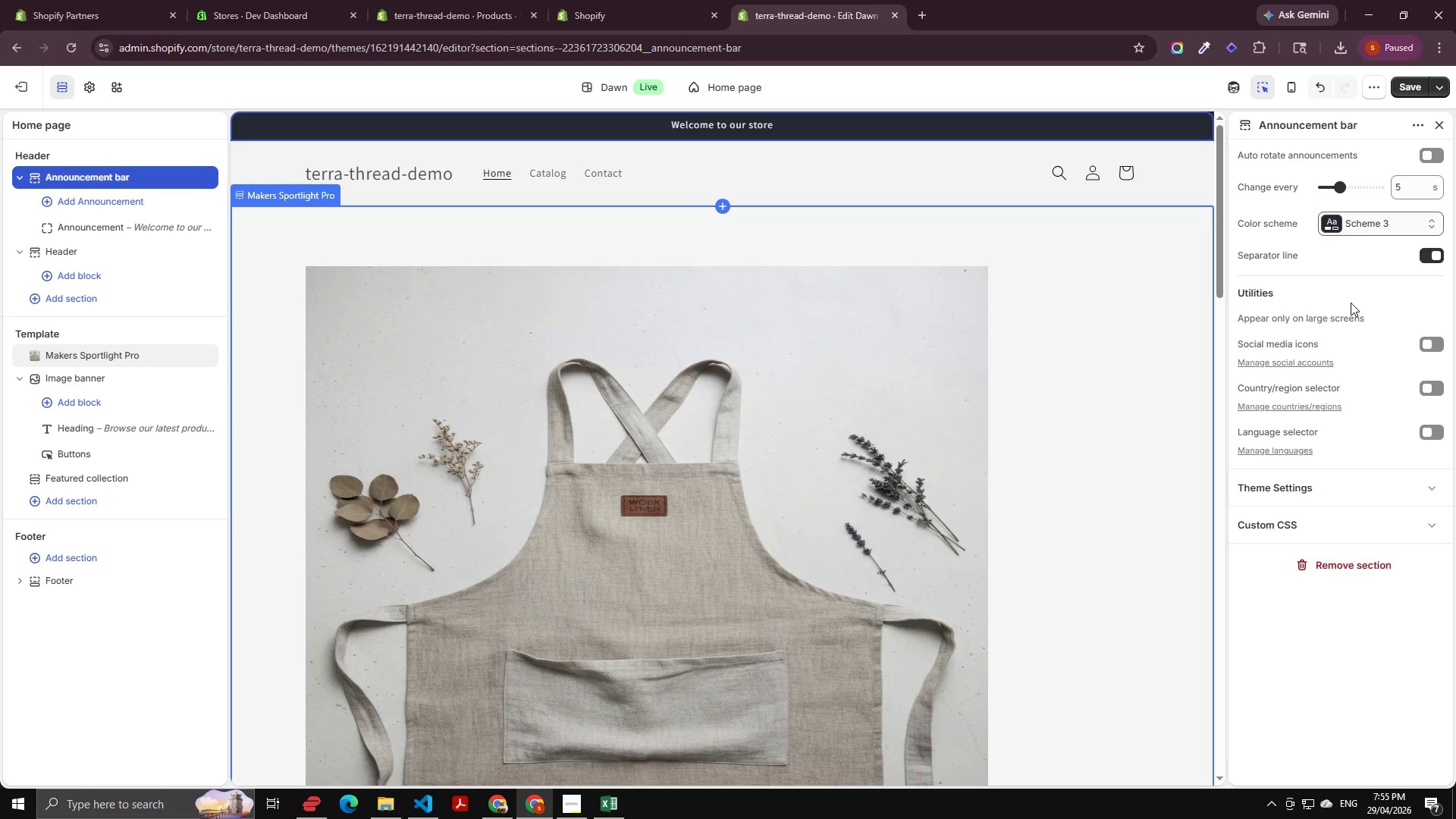 
left_click([1361, 226])
 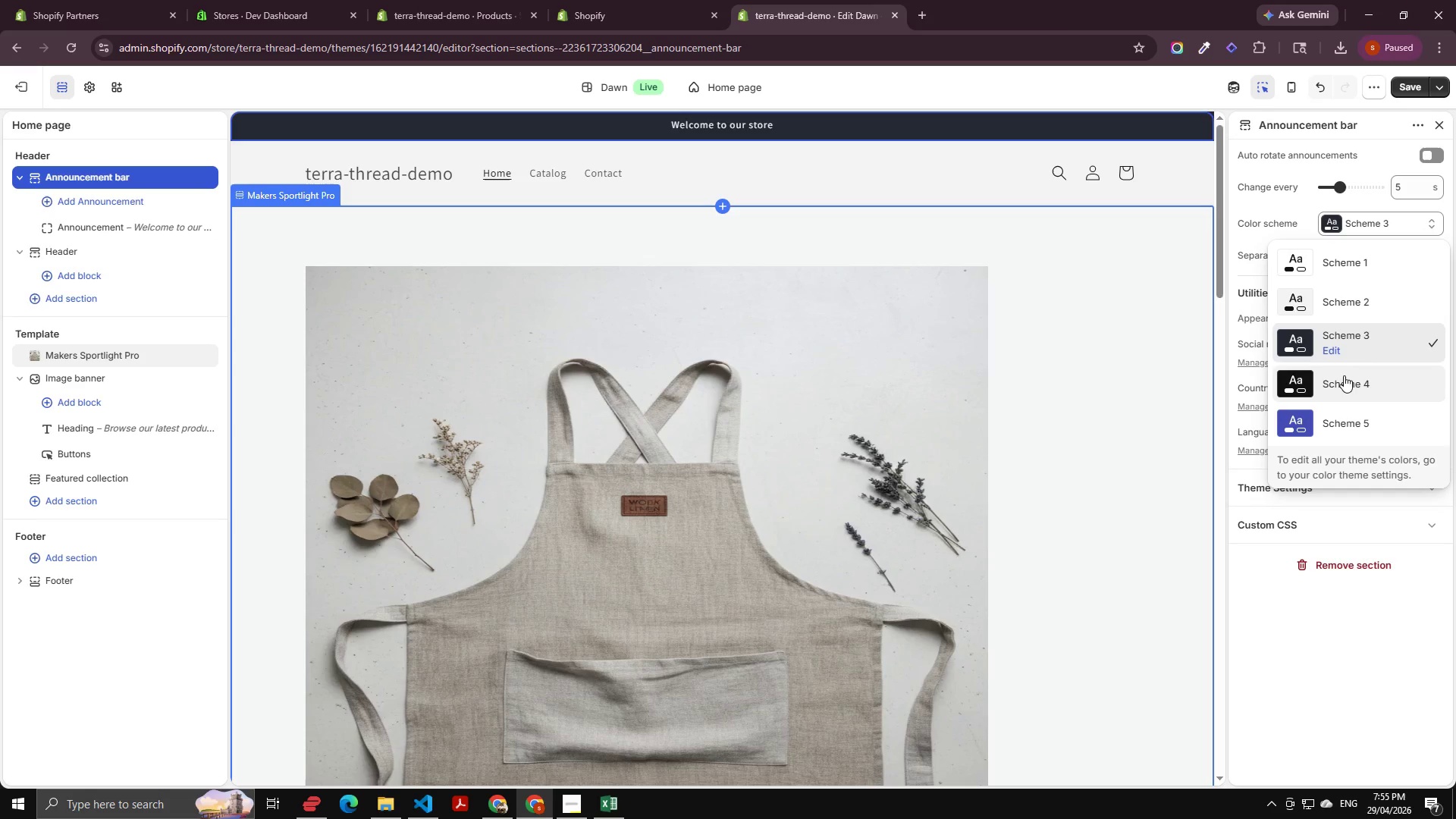 
left_click([1344, 375])
 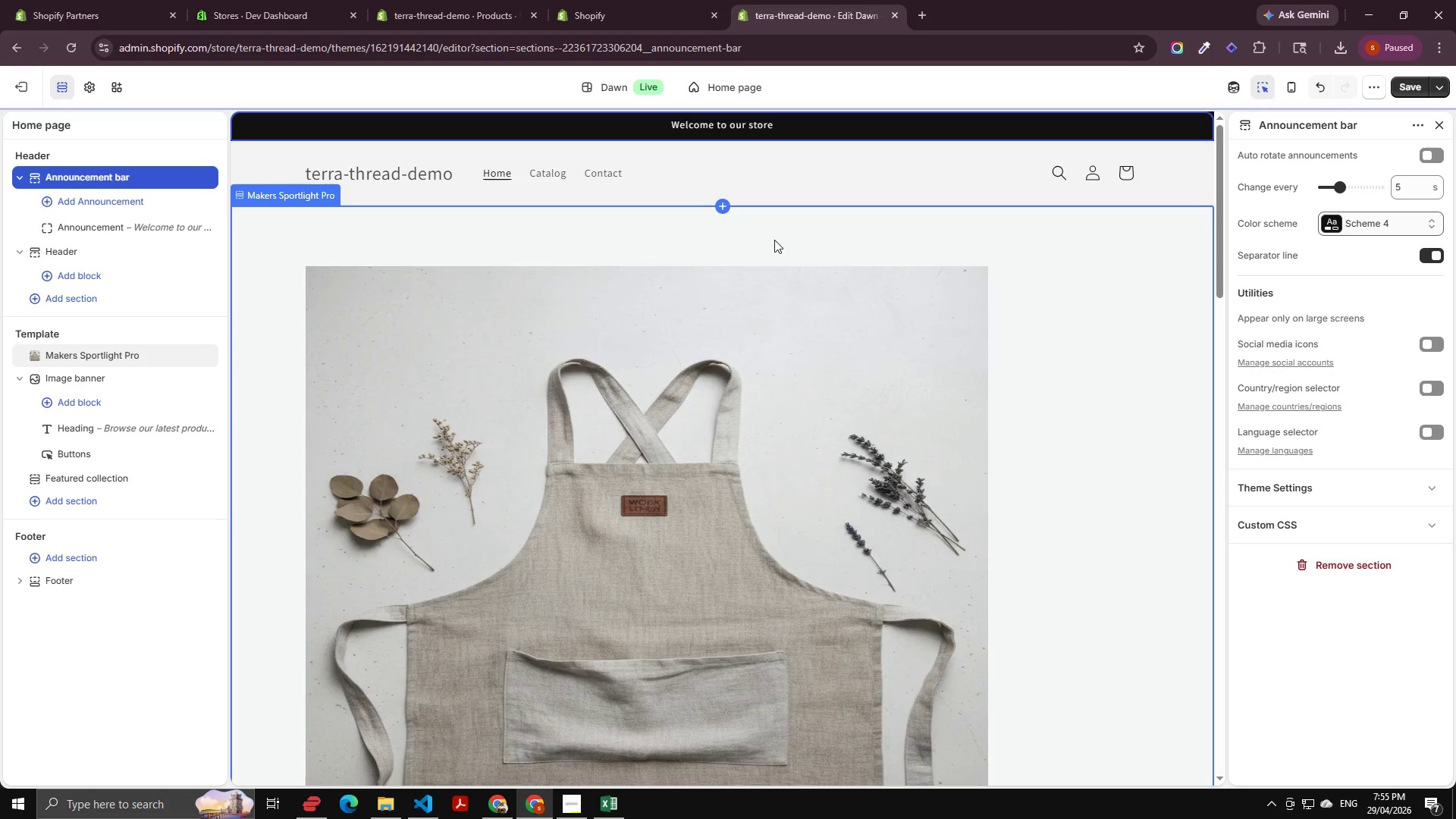 
scroll: coordinate [446, 313], scroll_direction: down, amount: 4.0
 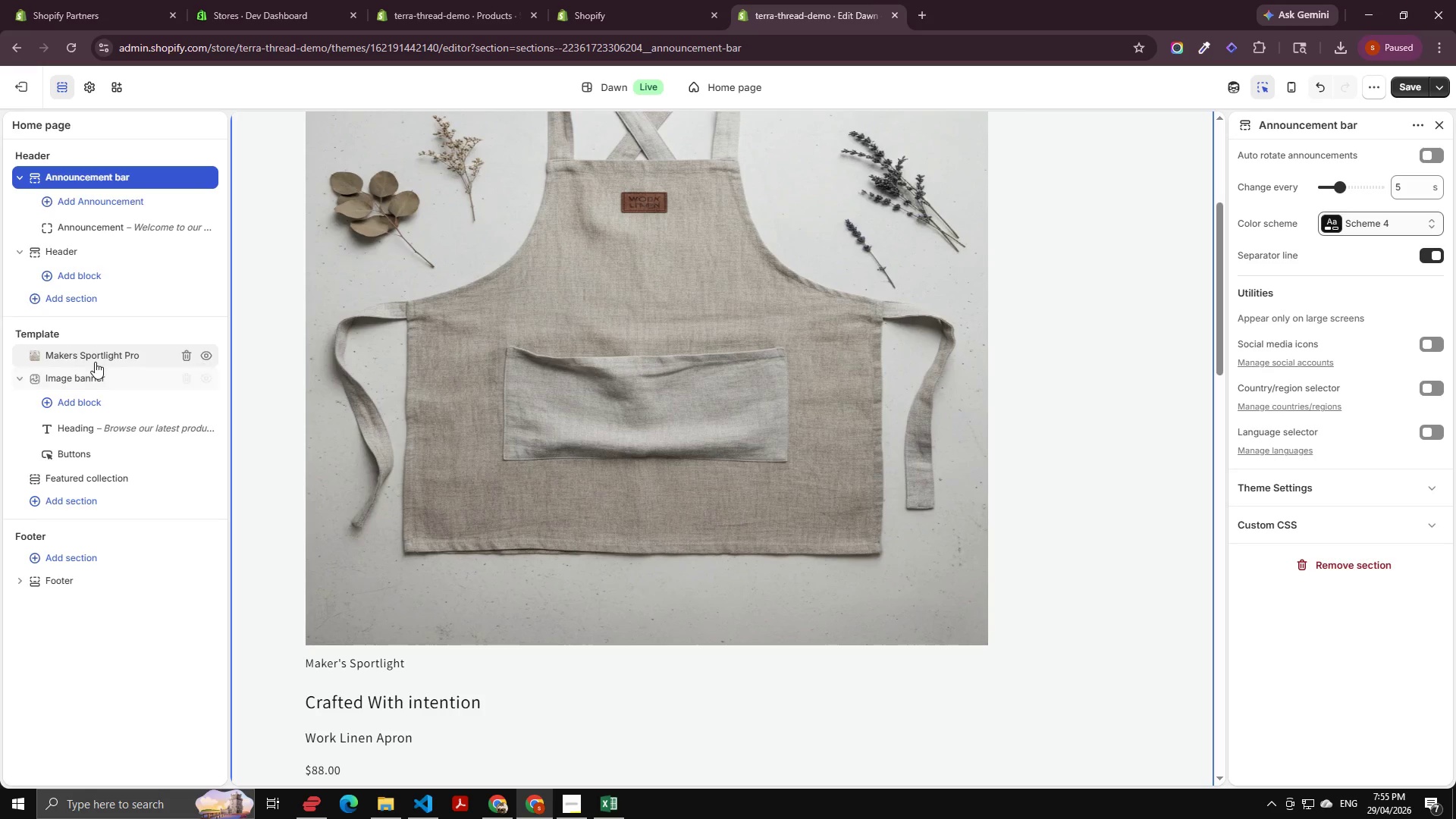 